 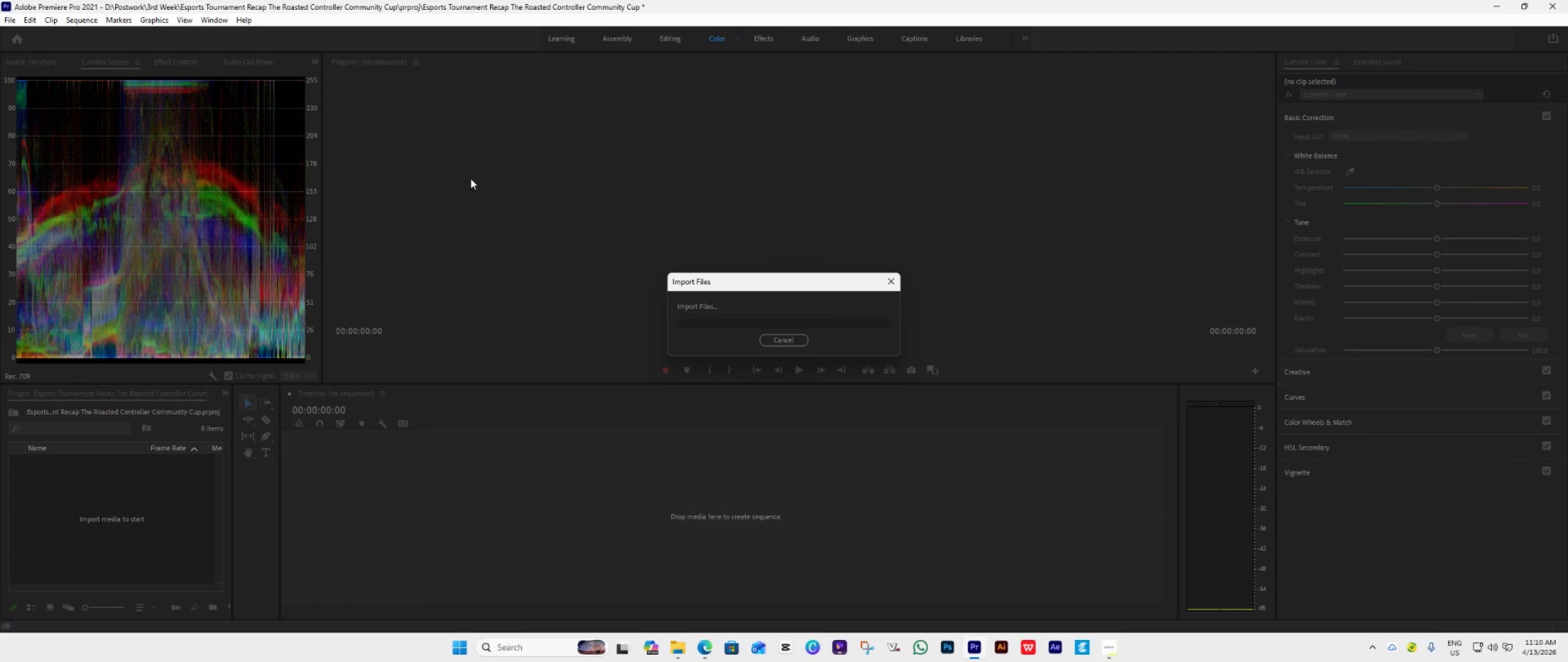 
double_click([102, 538])
 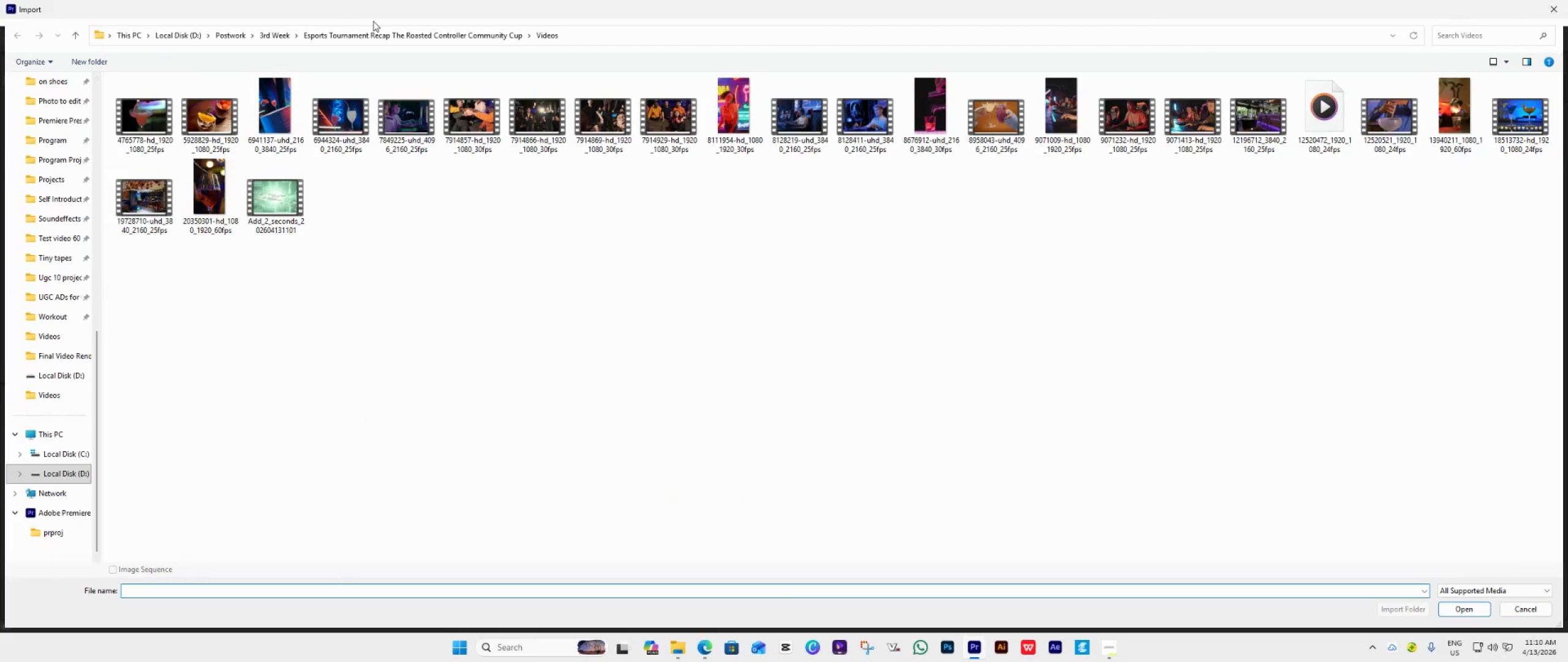 
left_click([364, 34])
 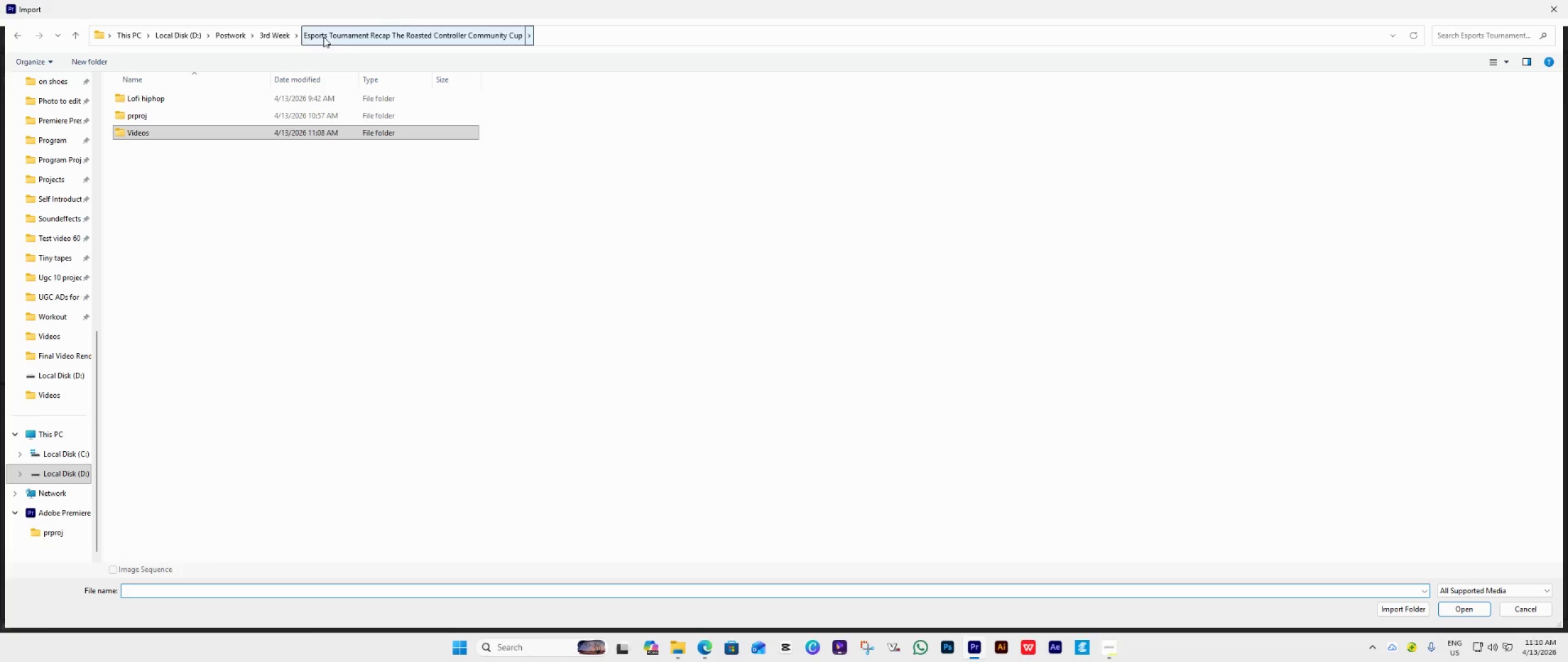 
wait(5.62)
 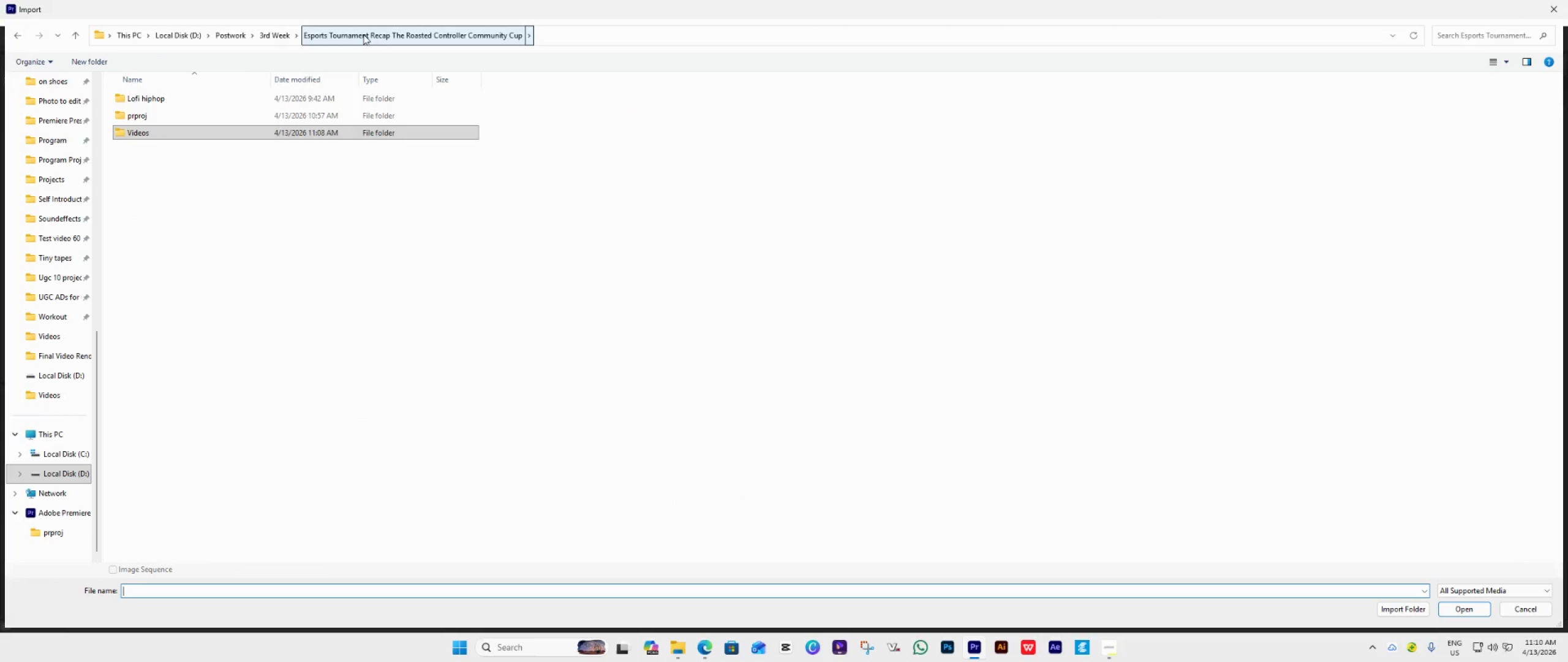 
left_click([192, 99])
 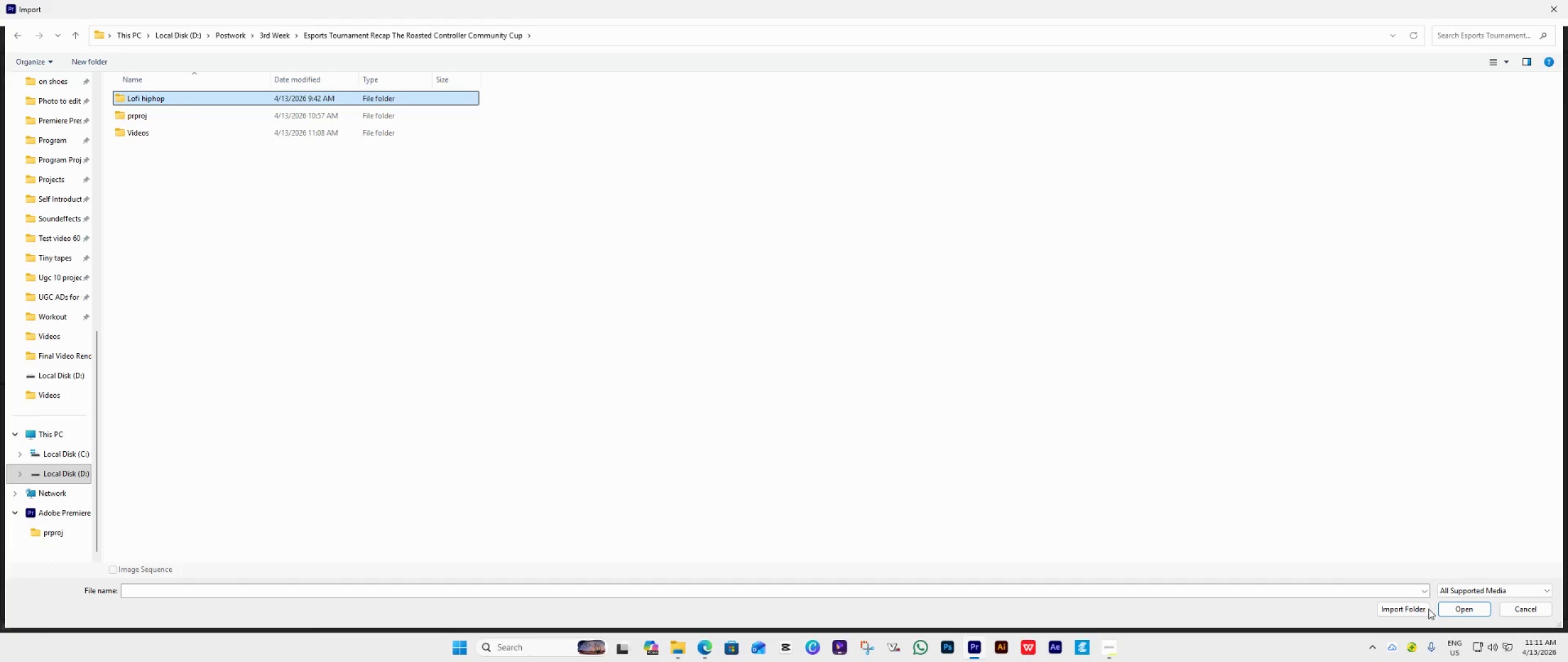 
left_click([1418, 609])
 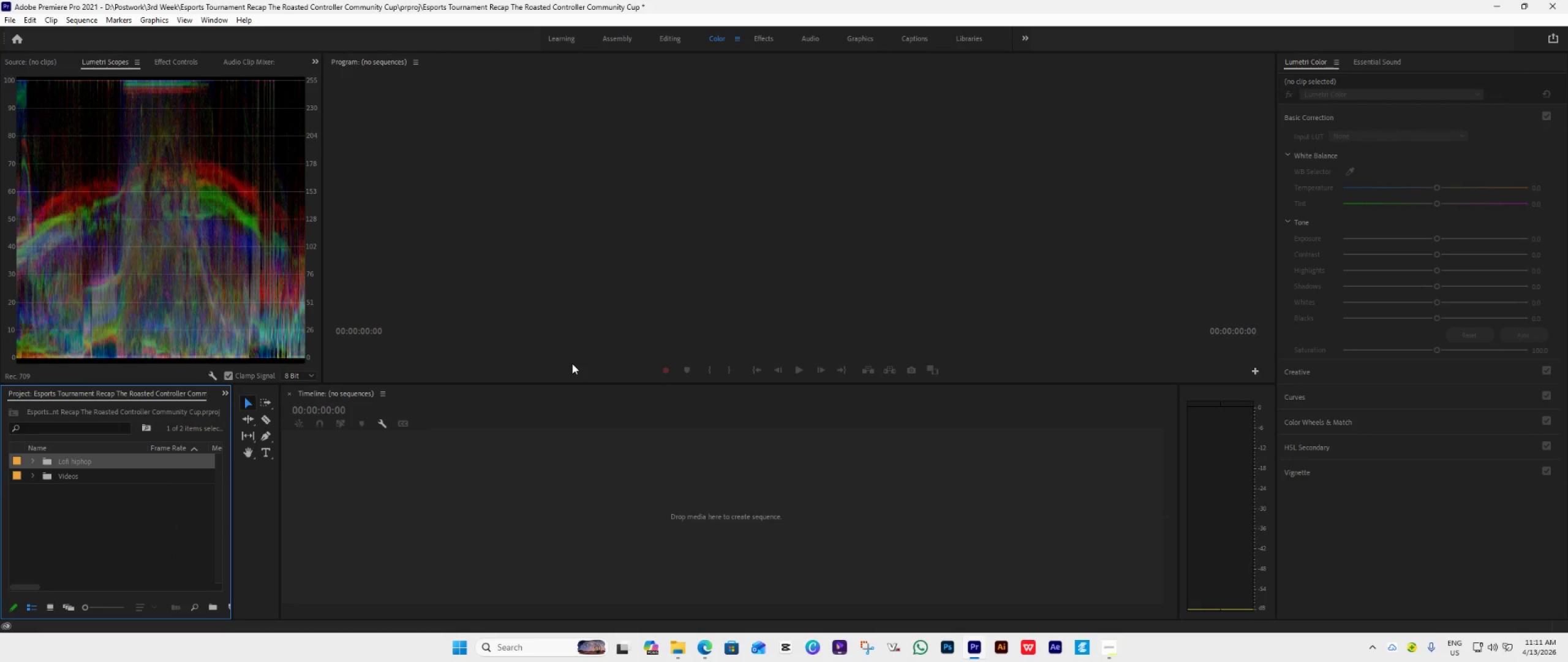 
wait(13.02)
 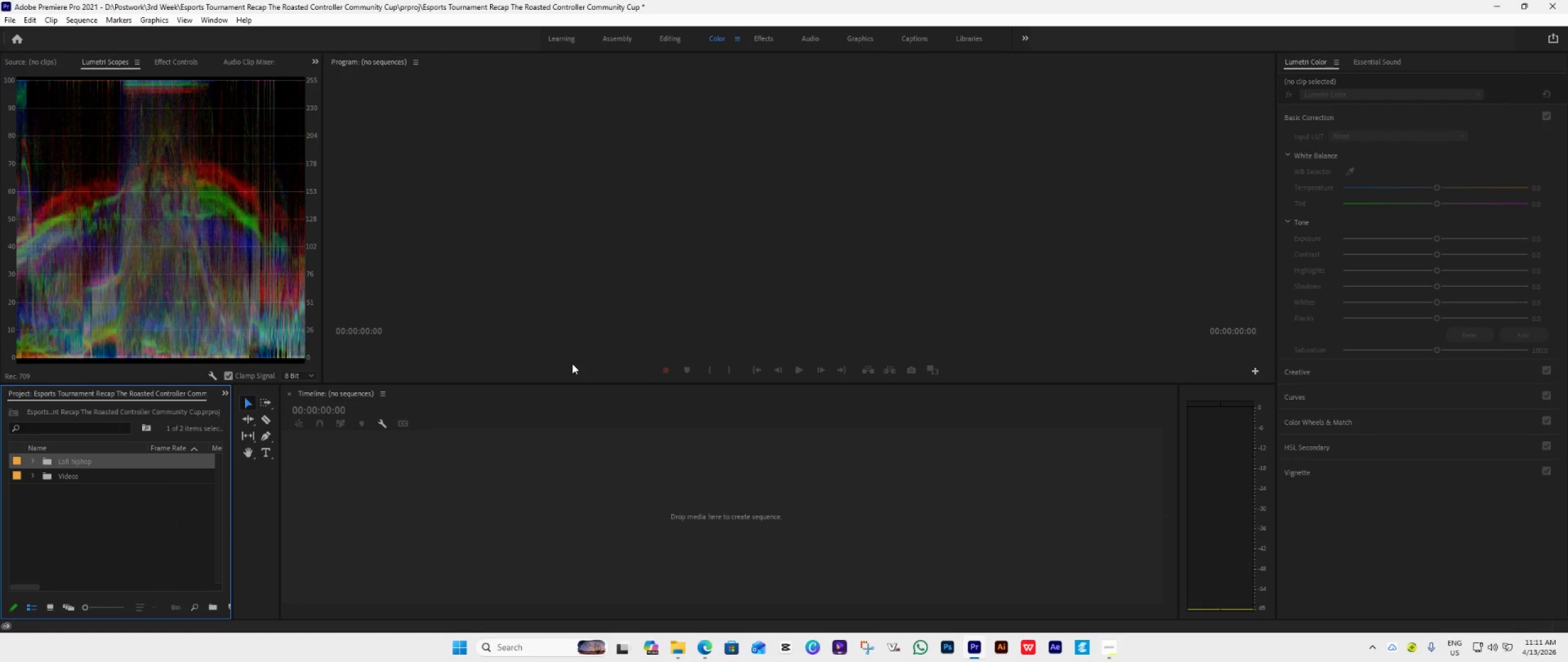 
left_click([31, 476])
 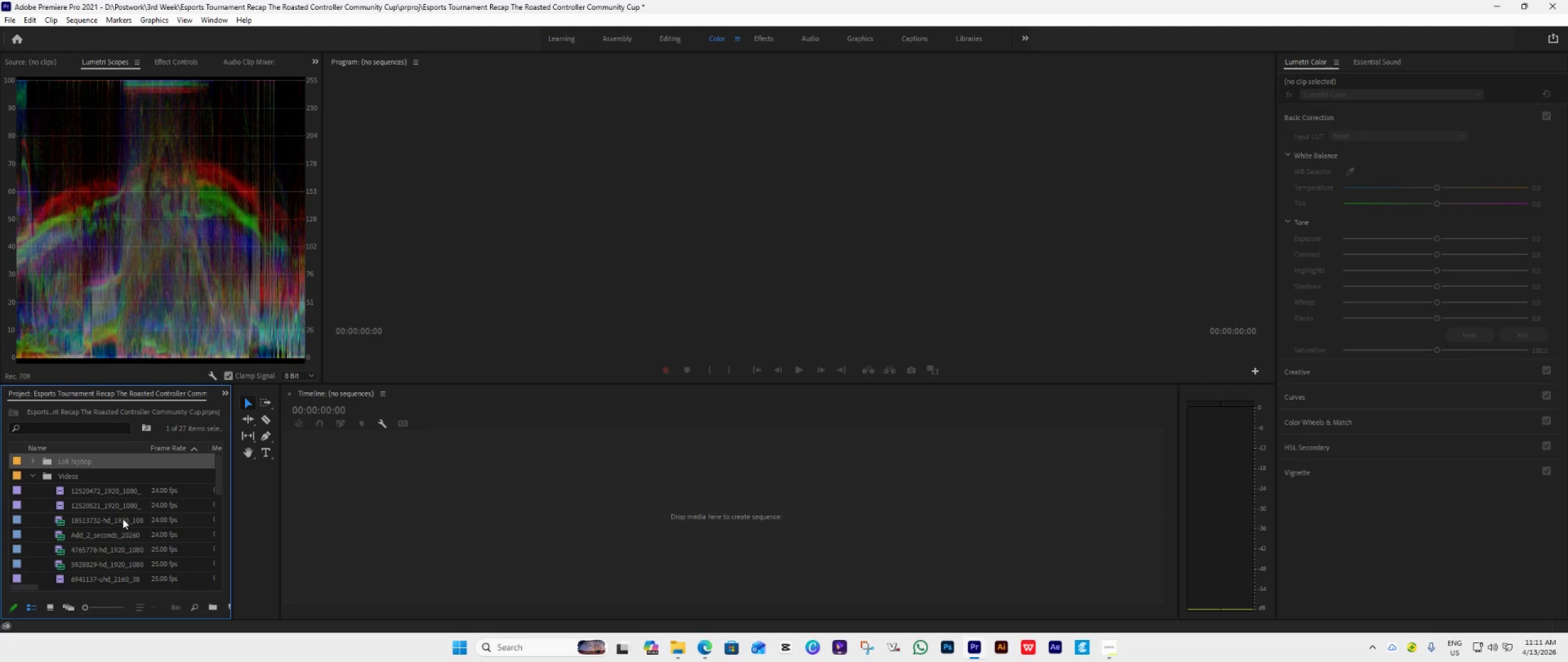 
wait(6.36)
 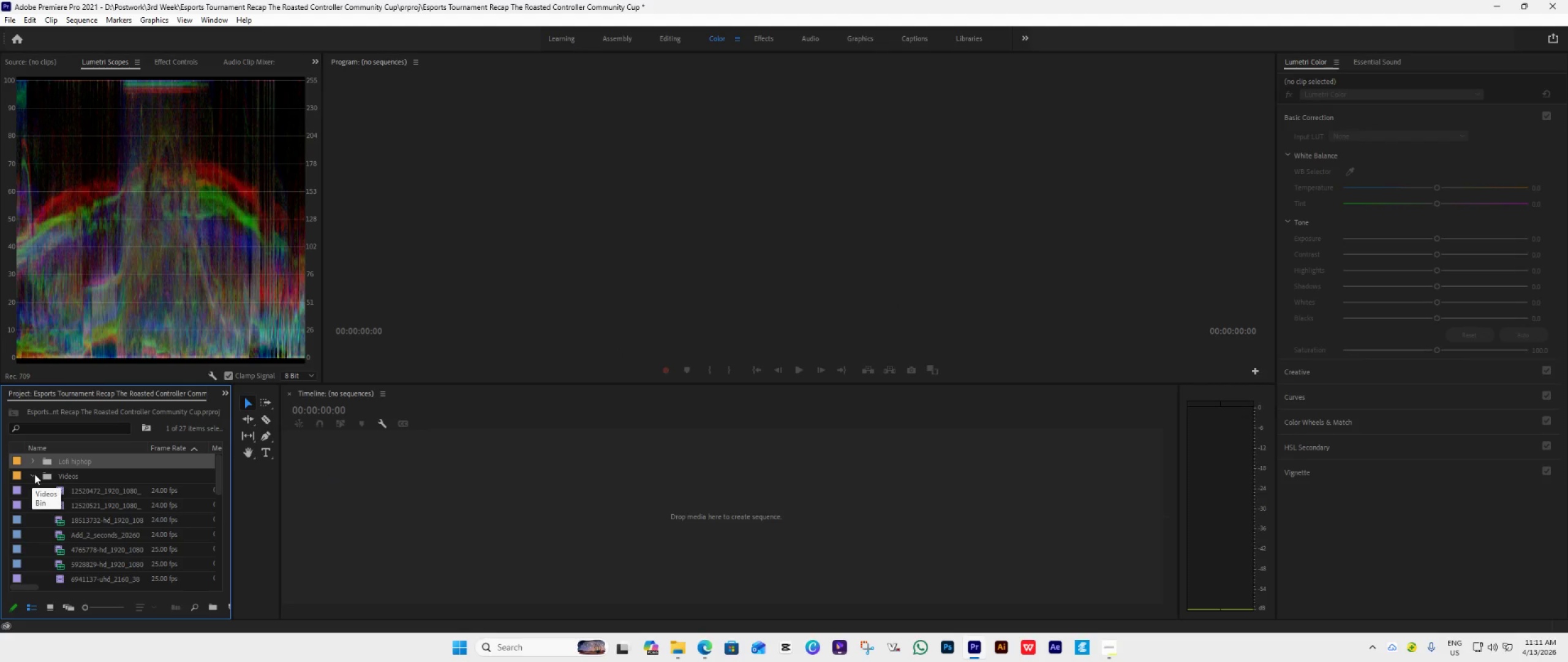 
double_click([61, 493])
 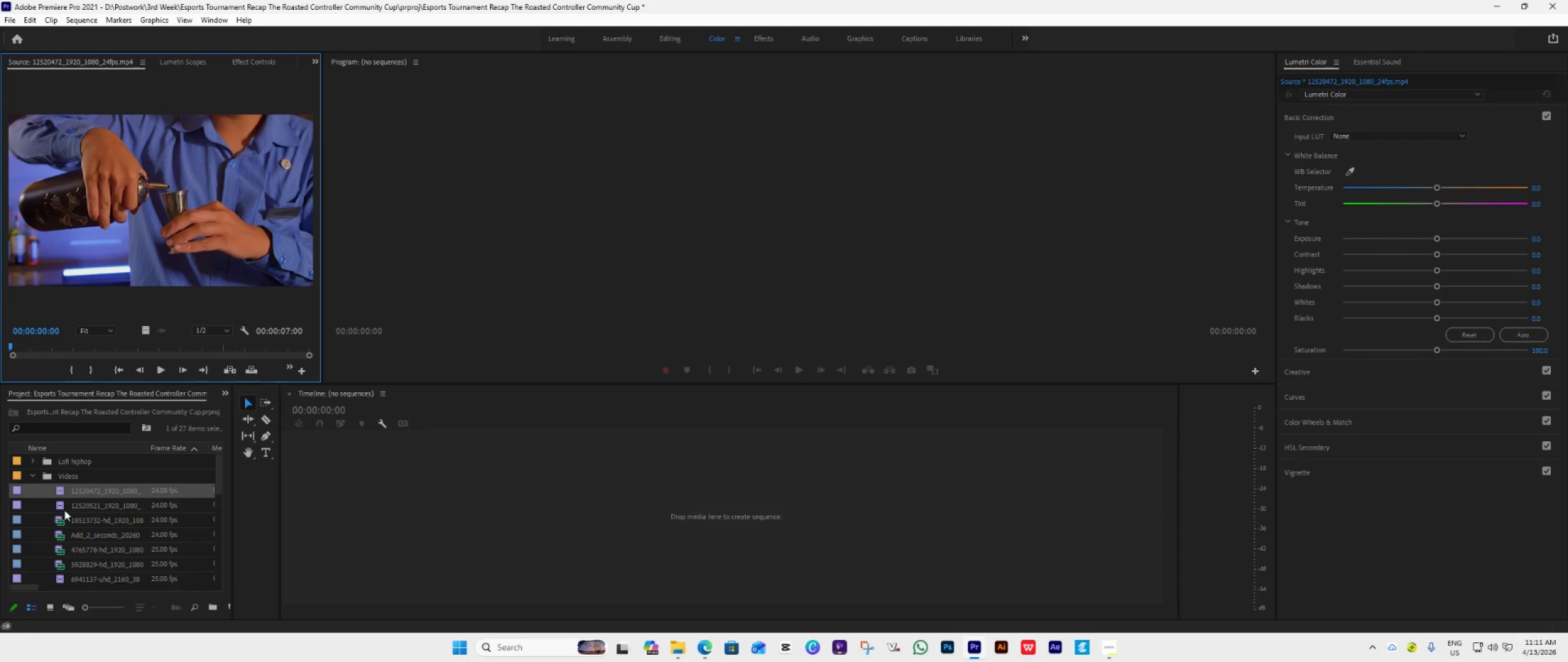 
double_click([62, 509])
 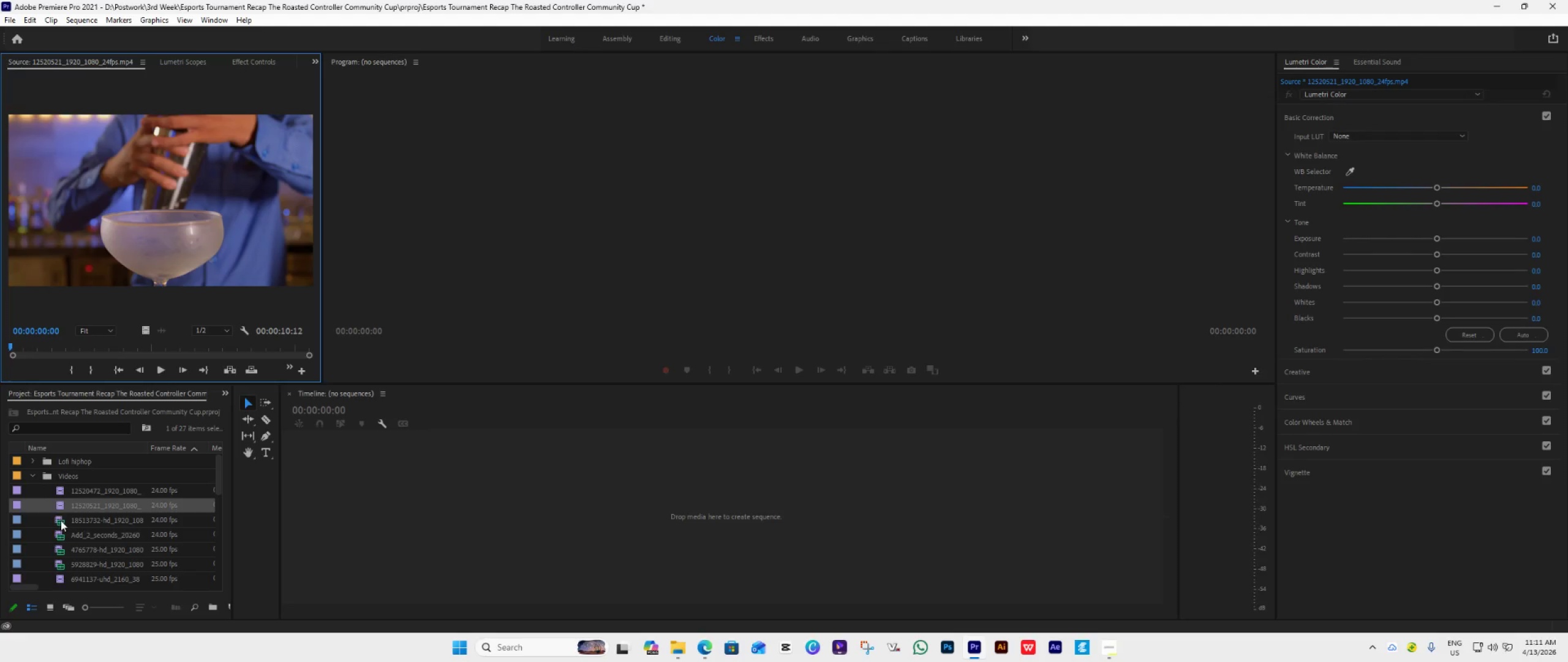 
double_click([61, 520])
 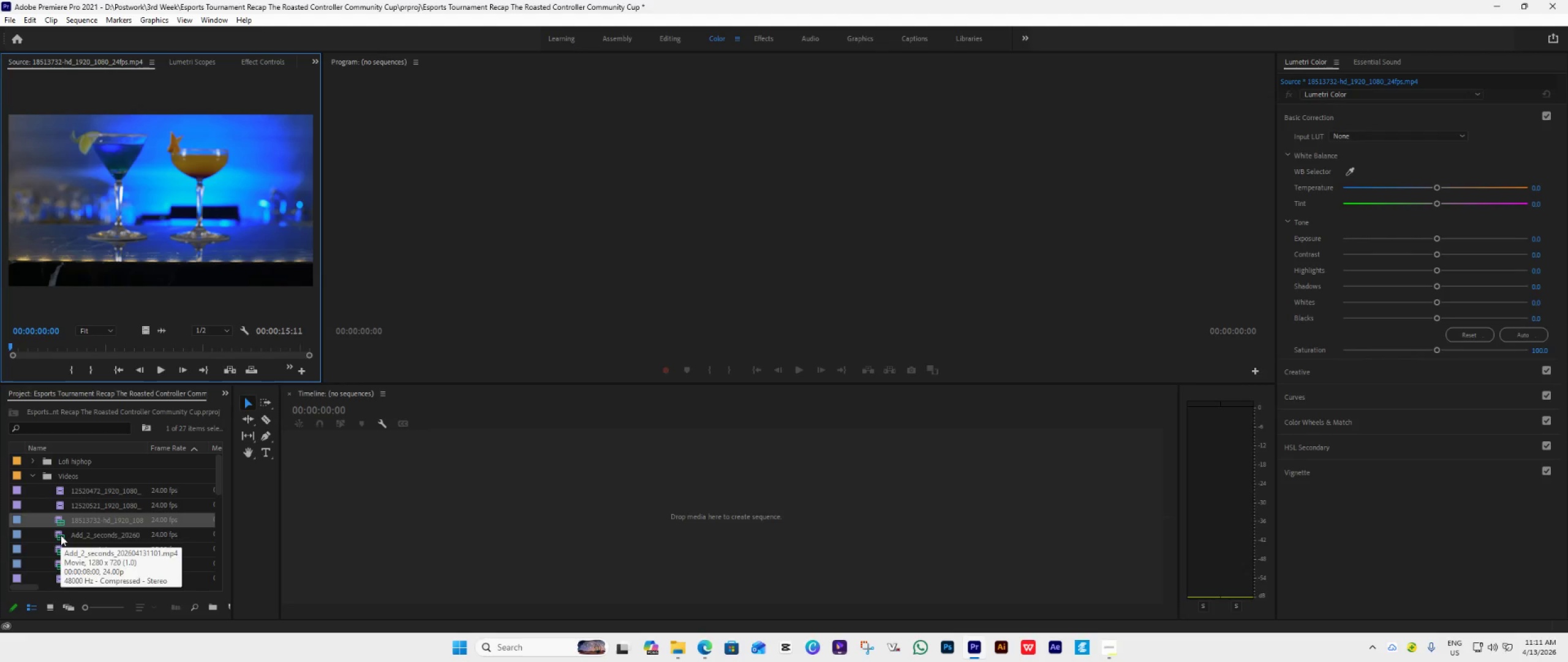 
double_click([61, 535])
 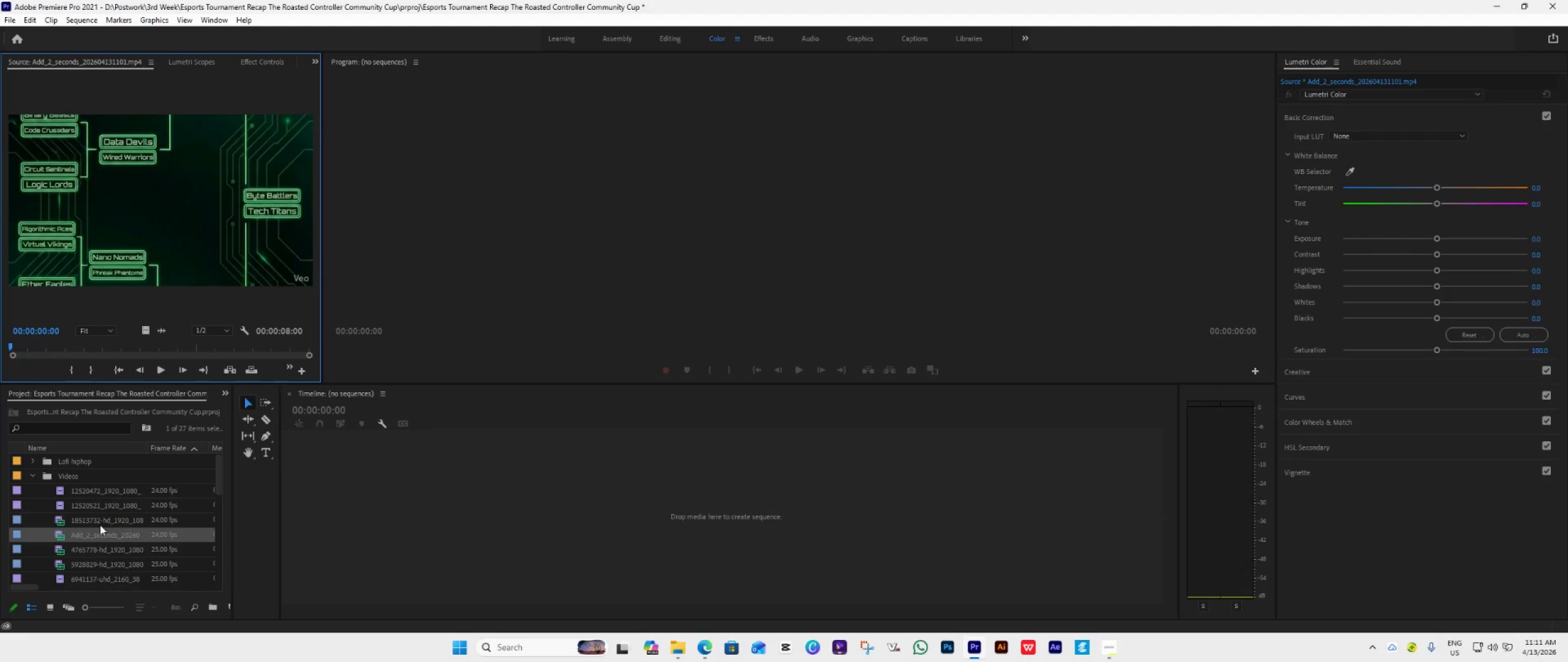 
left_click_drag(start_coordinate=[80, 539], to_coordinate=[328, 526])
 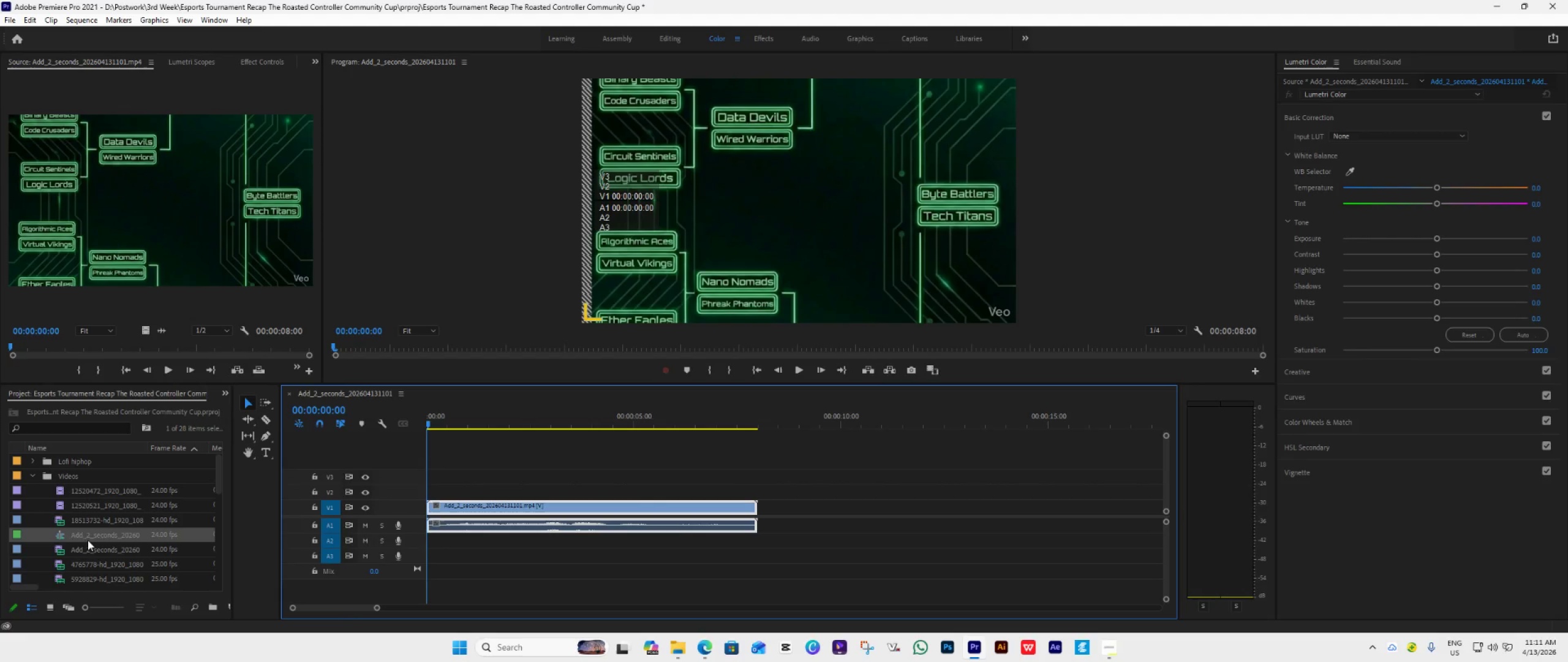 
right_click([66, 538])
 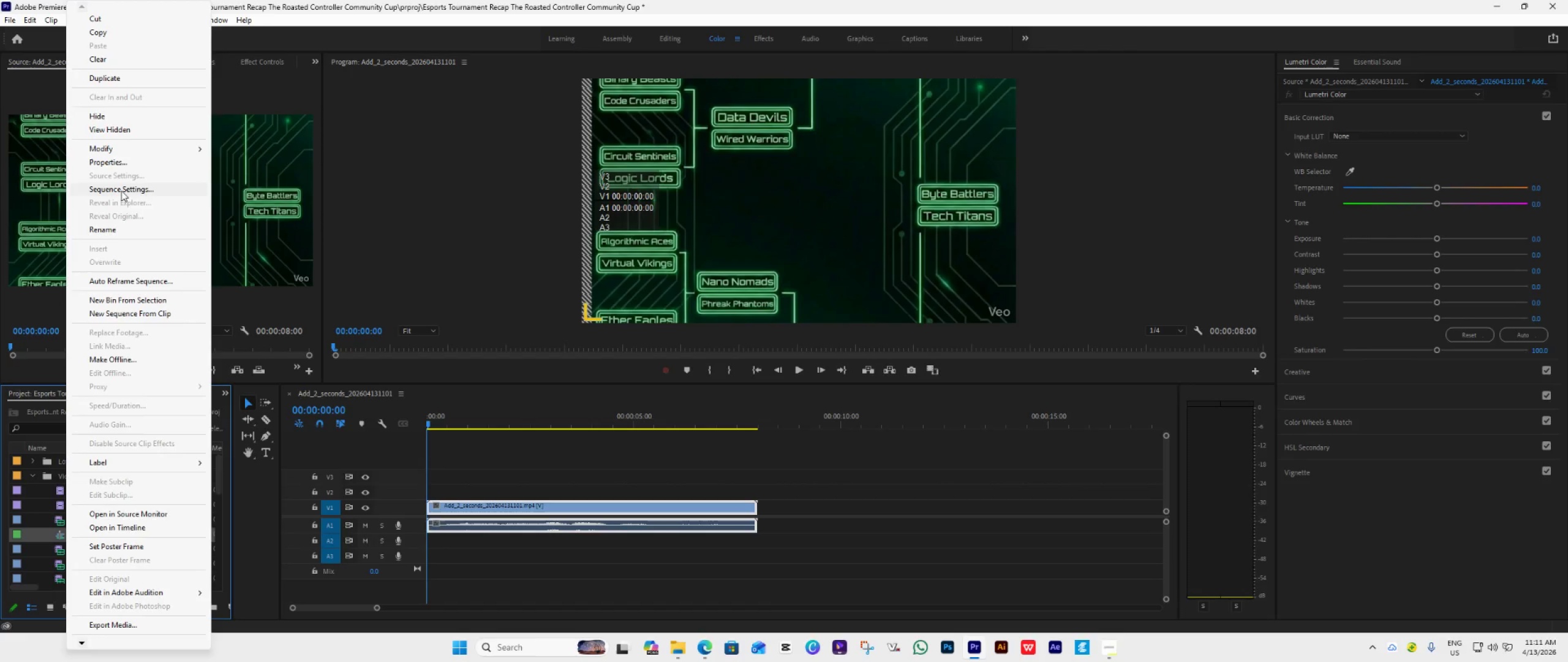 
left_click([120, 194])
 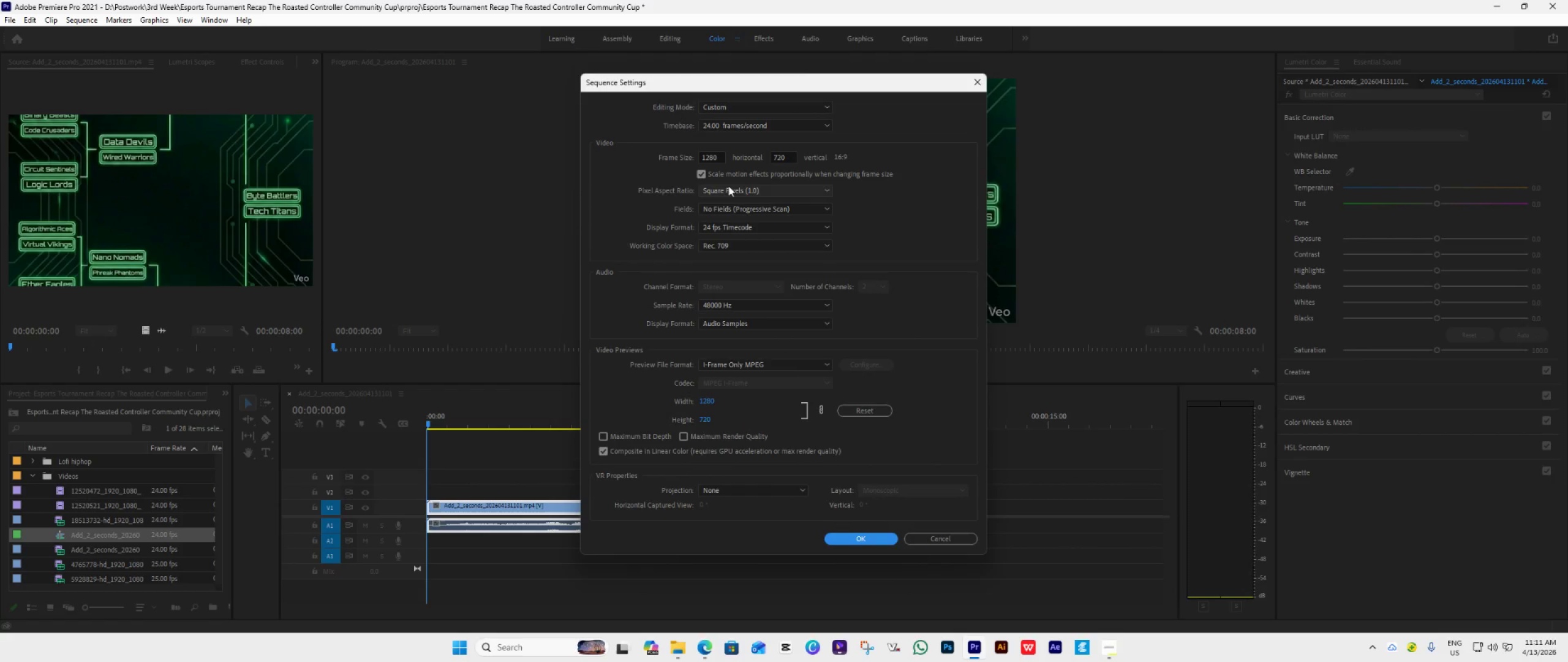 
left_click([720, 158])
 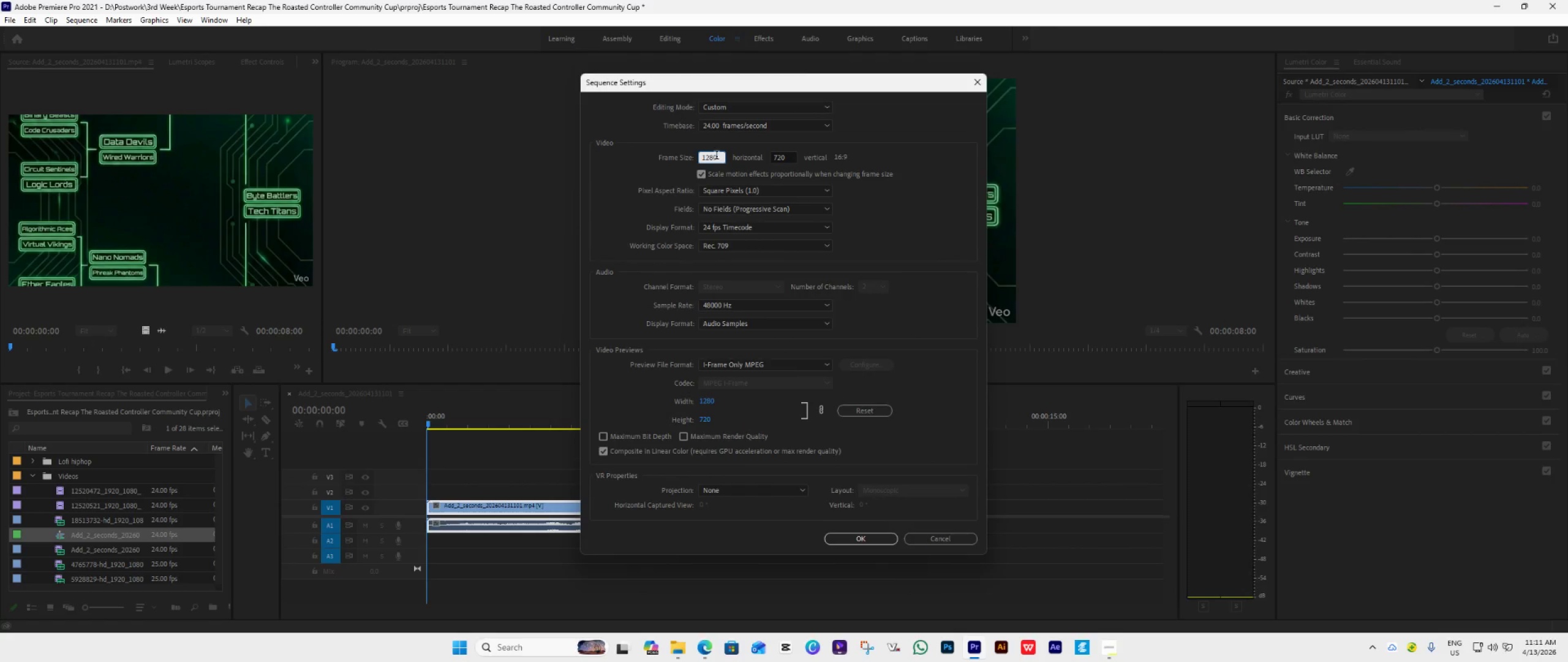 
key(Backspace)
key(Backspace)
key(Backspace)
key(Backspace)
key(Backspace)
key(Backspace)
type(1920)
key(Tab)
type(1080)
 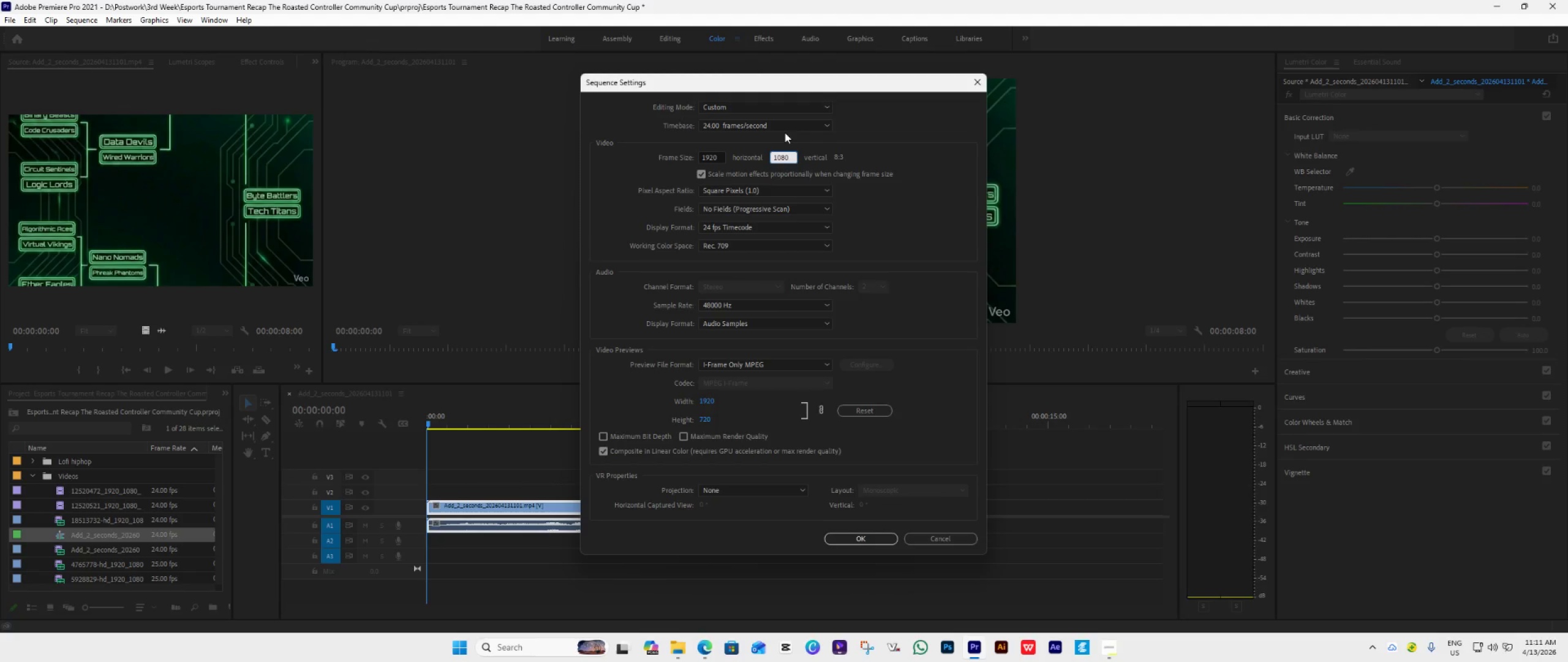 
left_click([794, 128])
 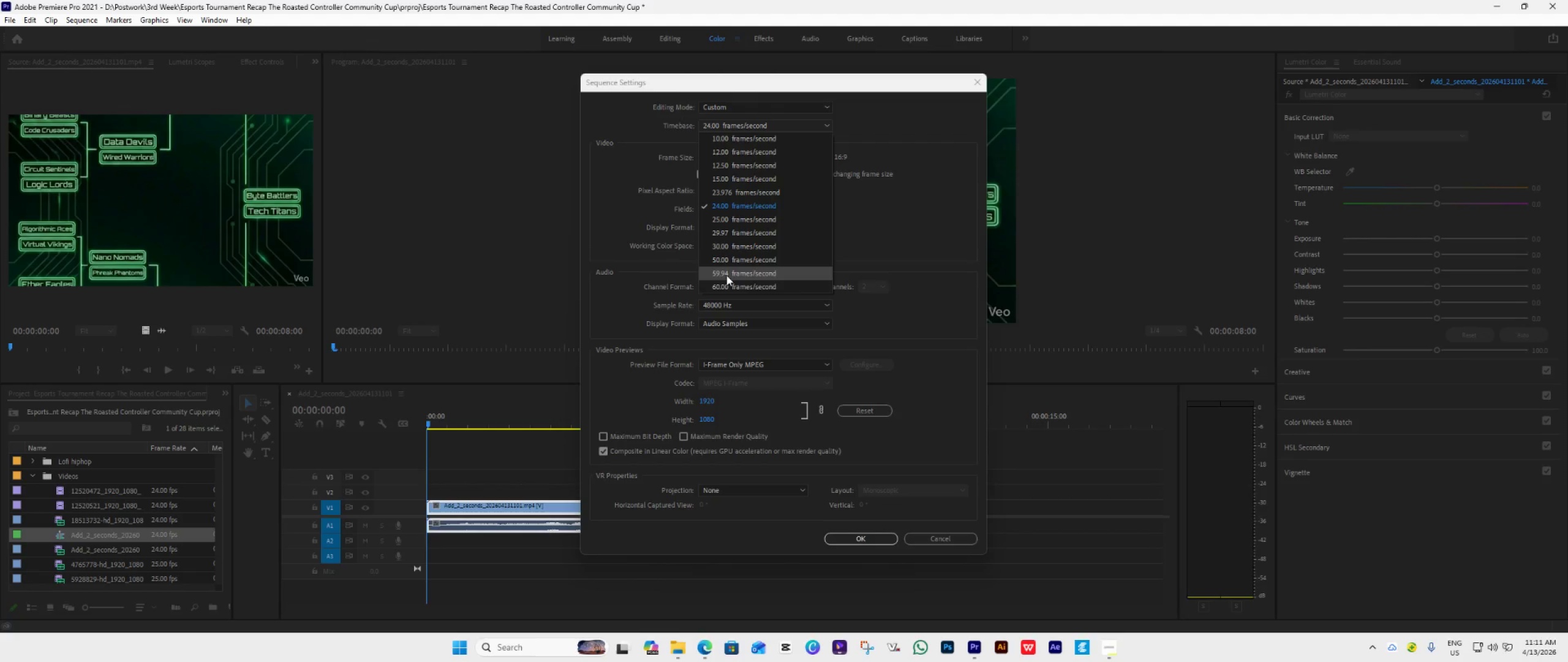 
left_click([733, 286])
 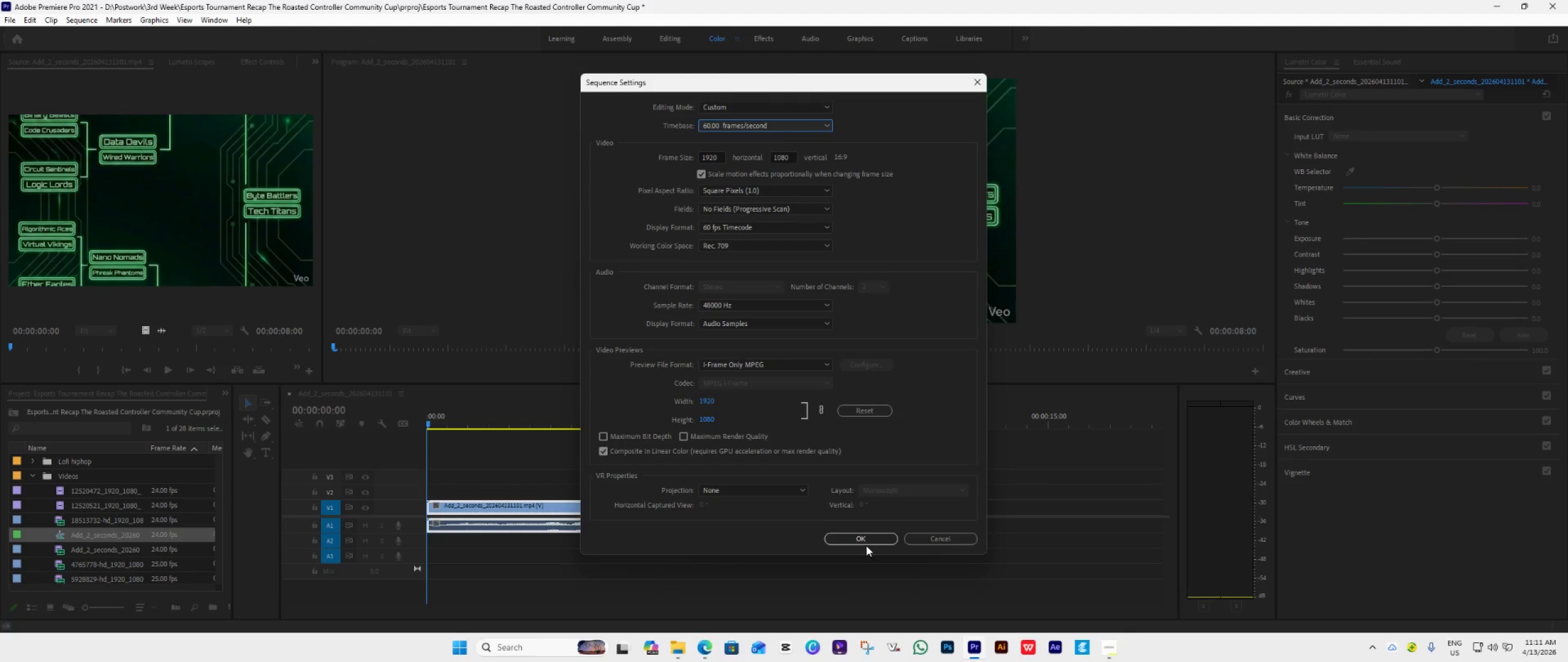 
left_click([871, 537])
 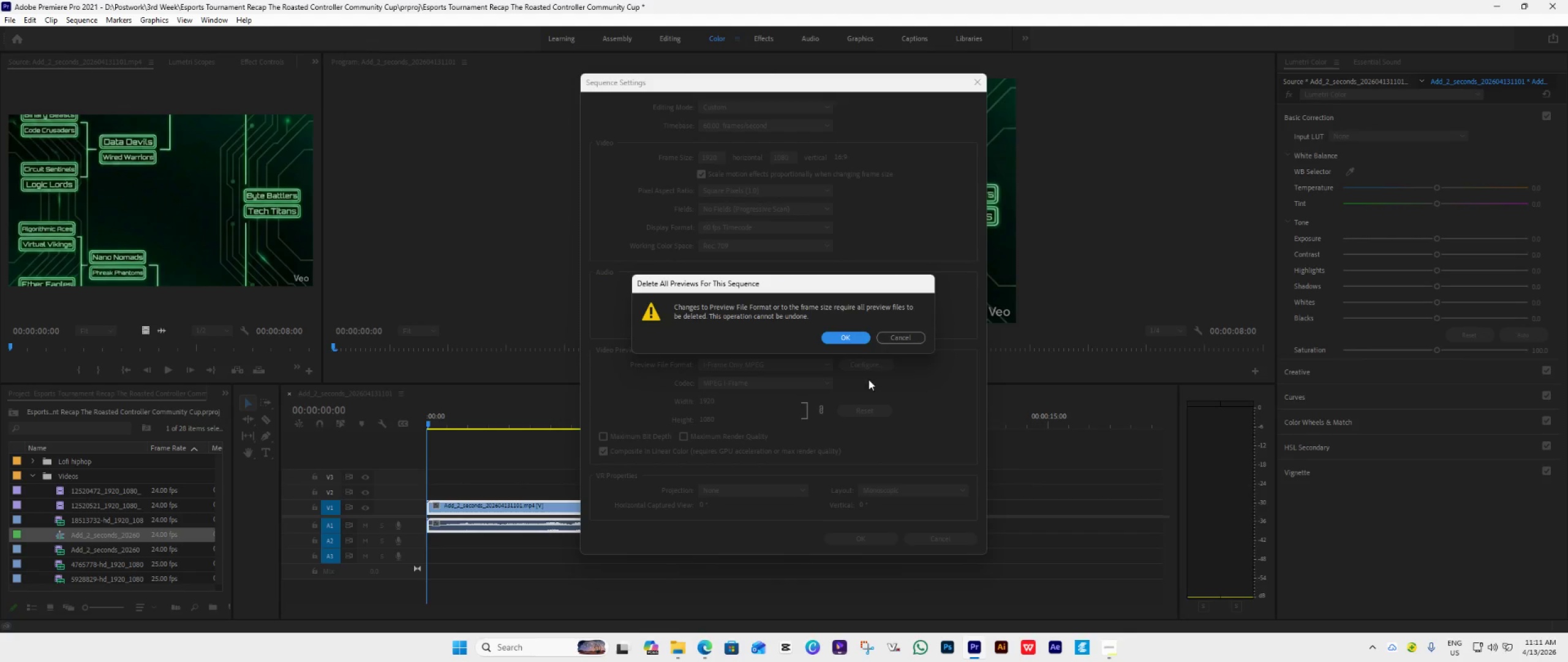 
left_click([845, 334])
 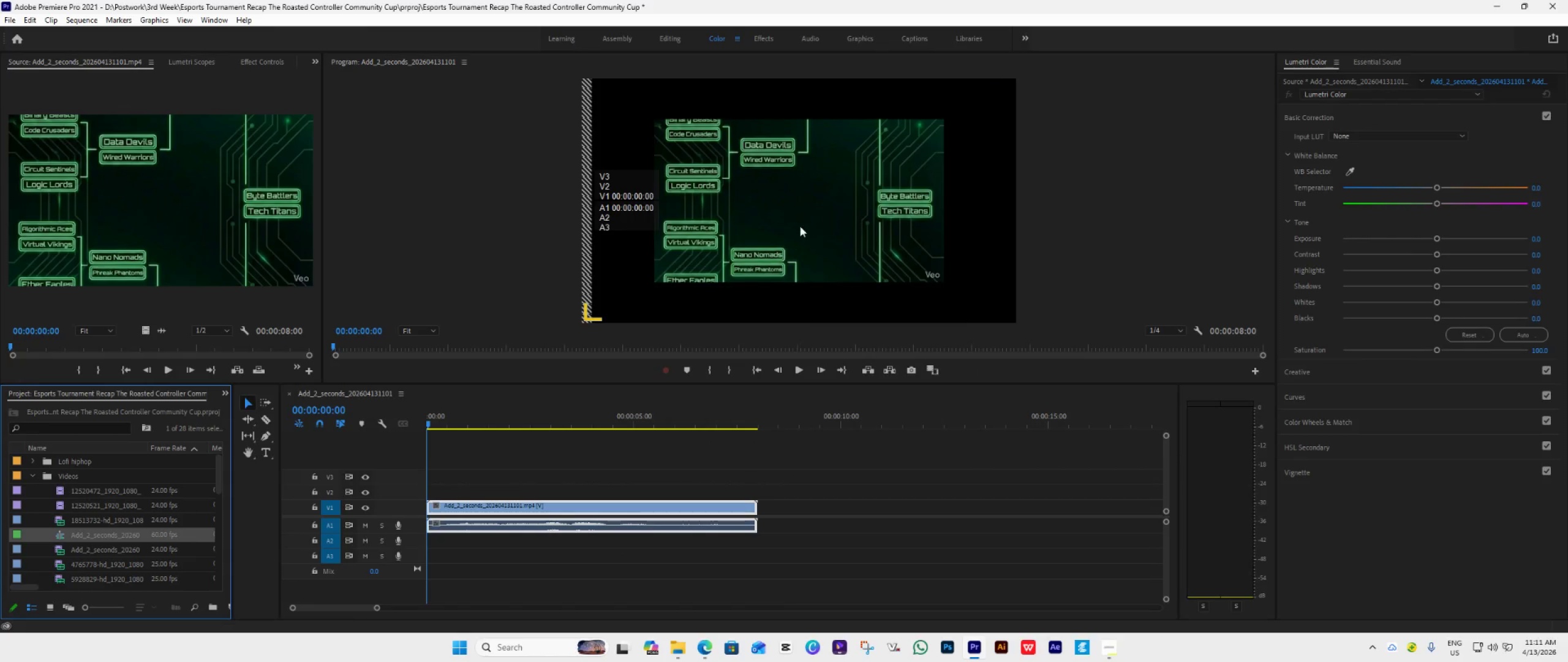 
double_click([800, 226])
 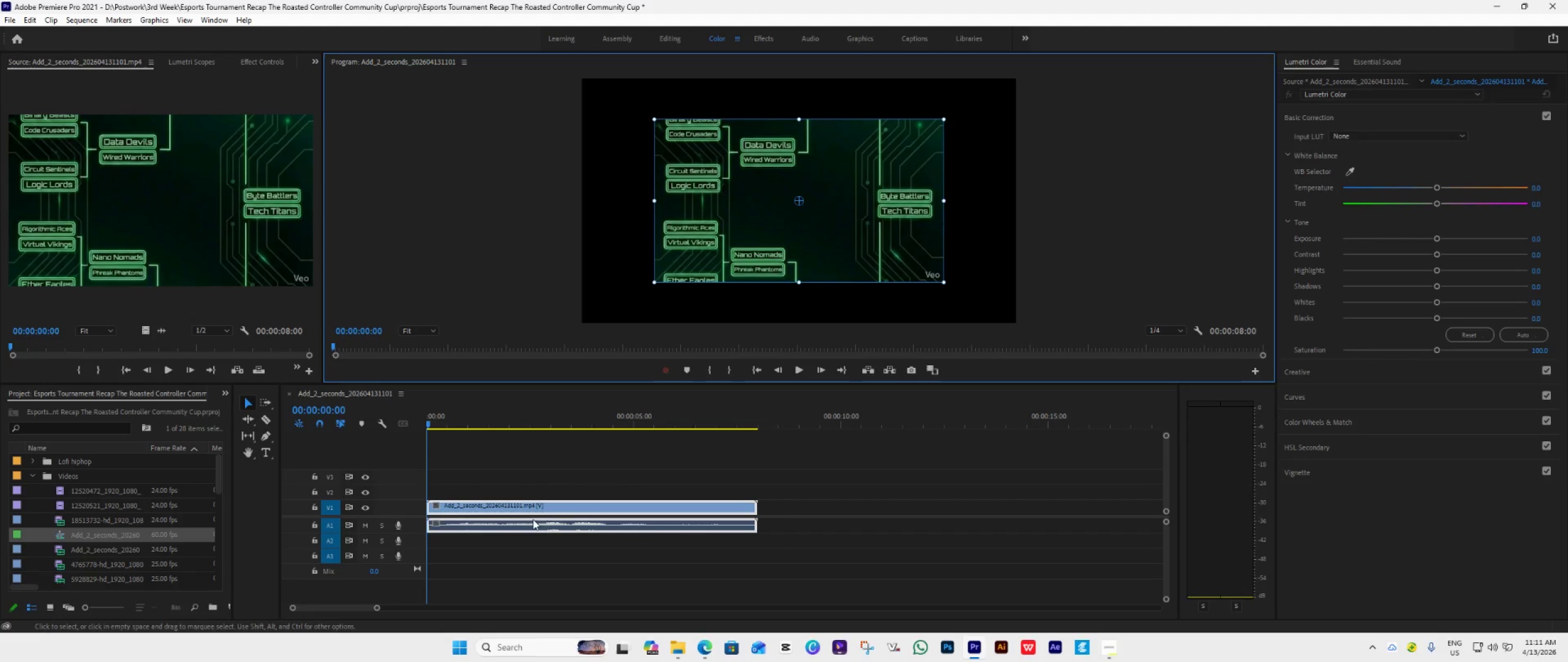 
left_click([535, 502])
 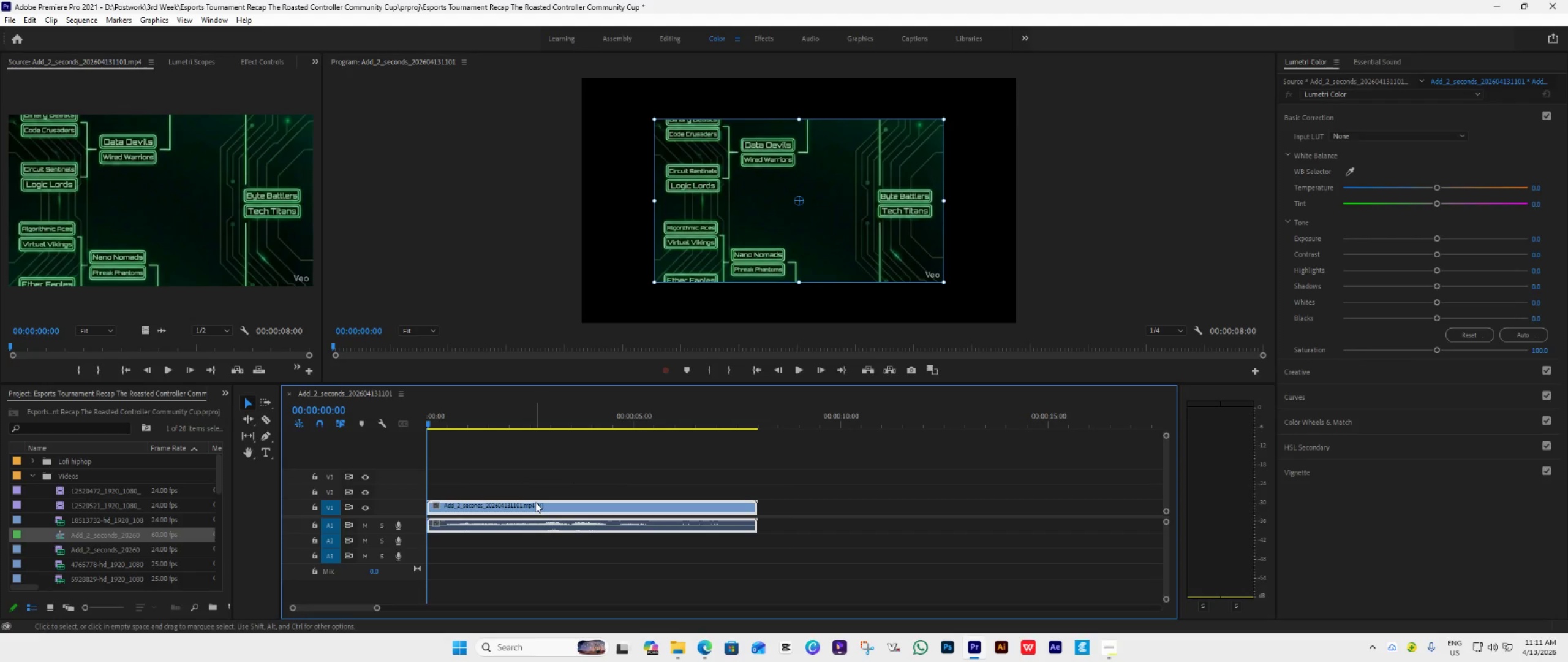 
right_click([535, 502])
 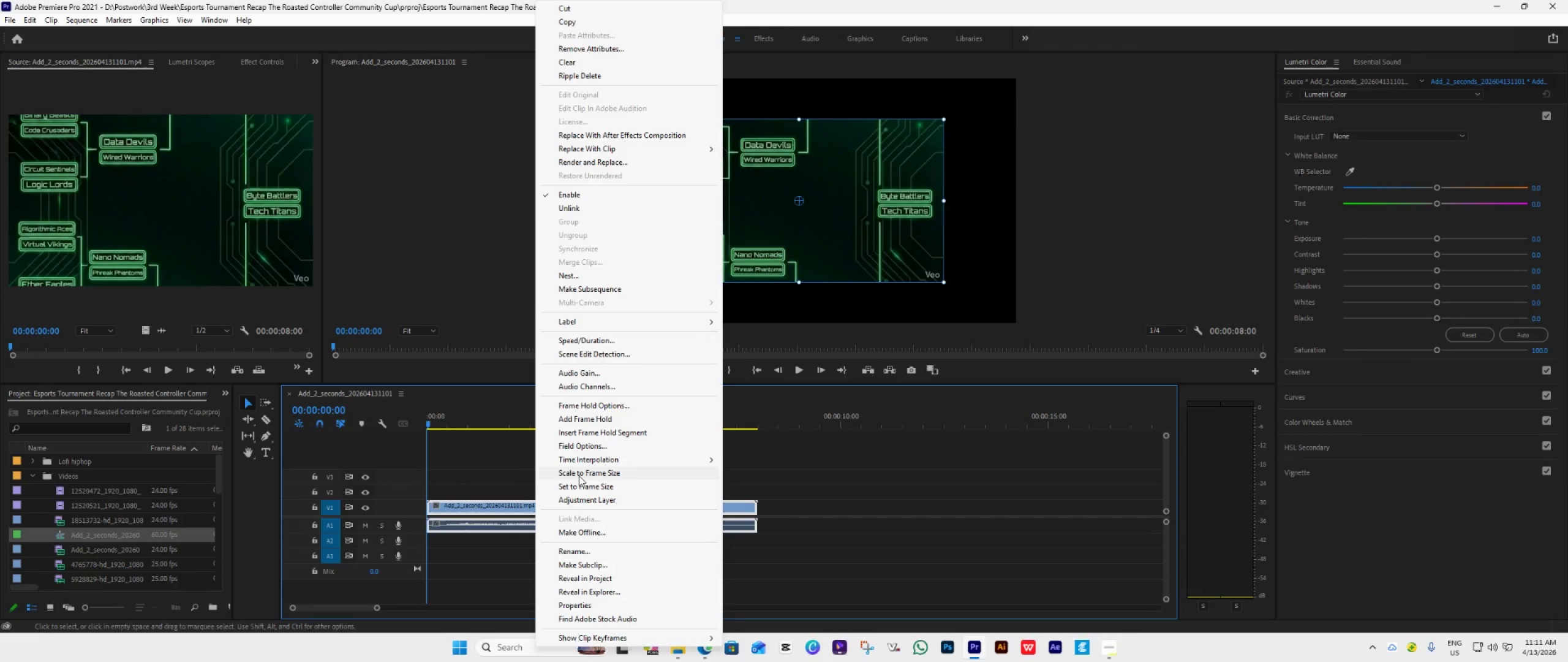 
left_click([584, 488])
 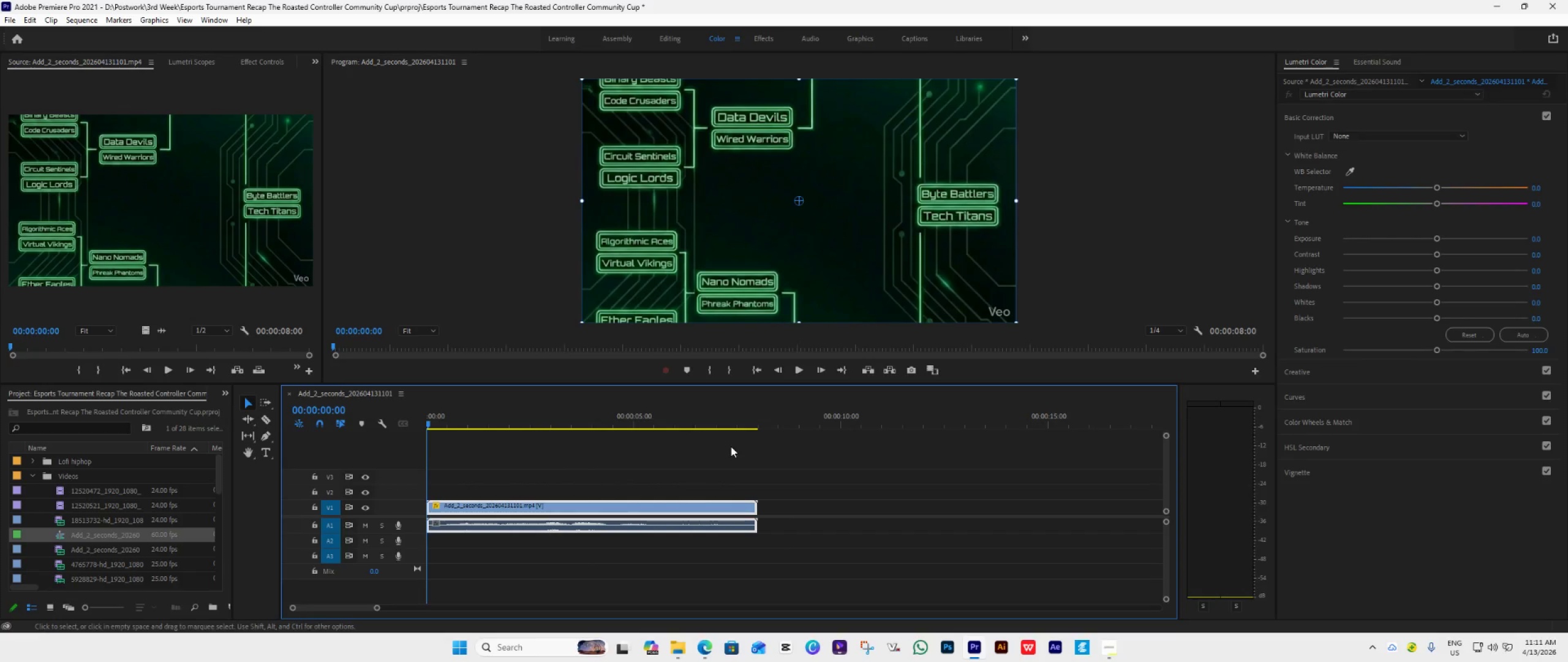 
left_click([759, 363])
 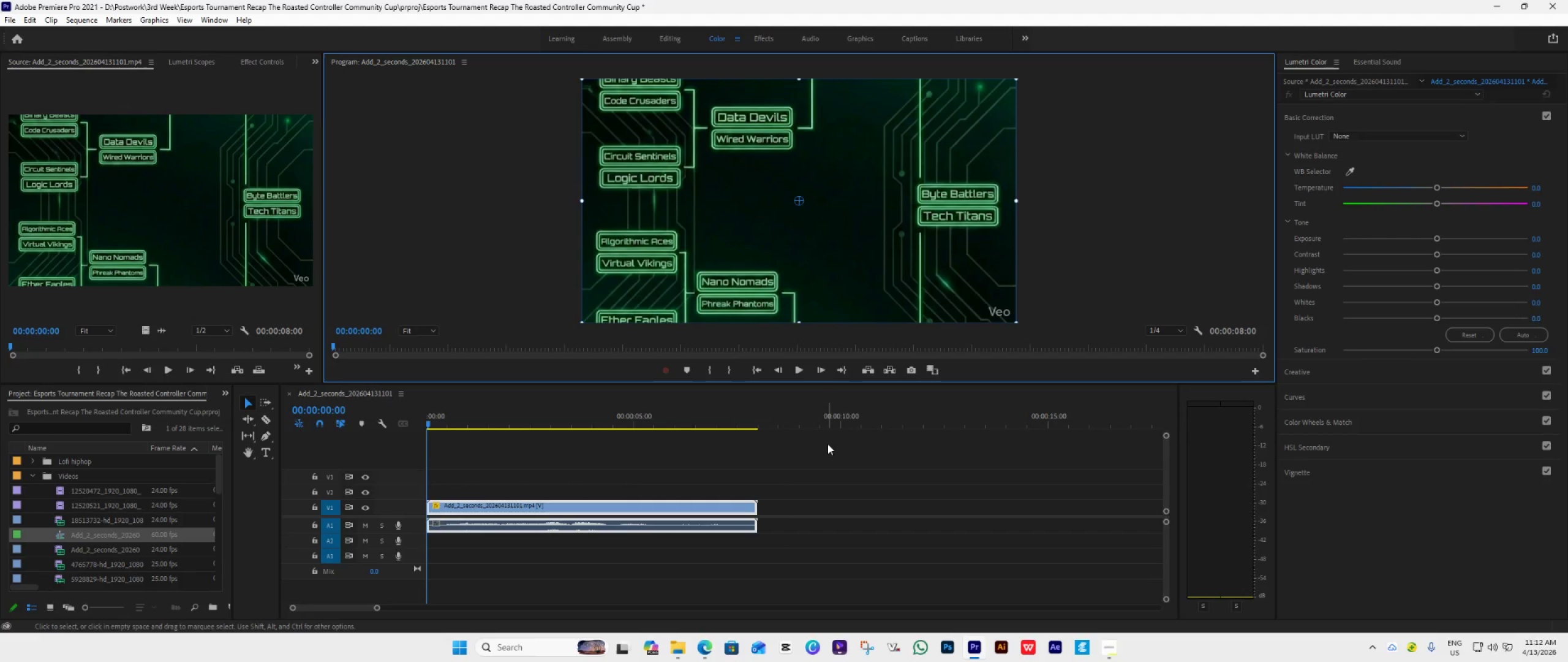 
wait(13.05)
 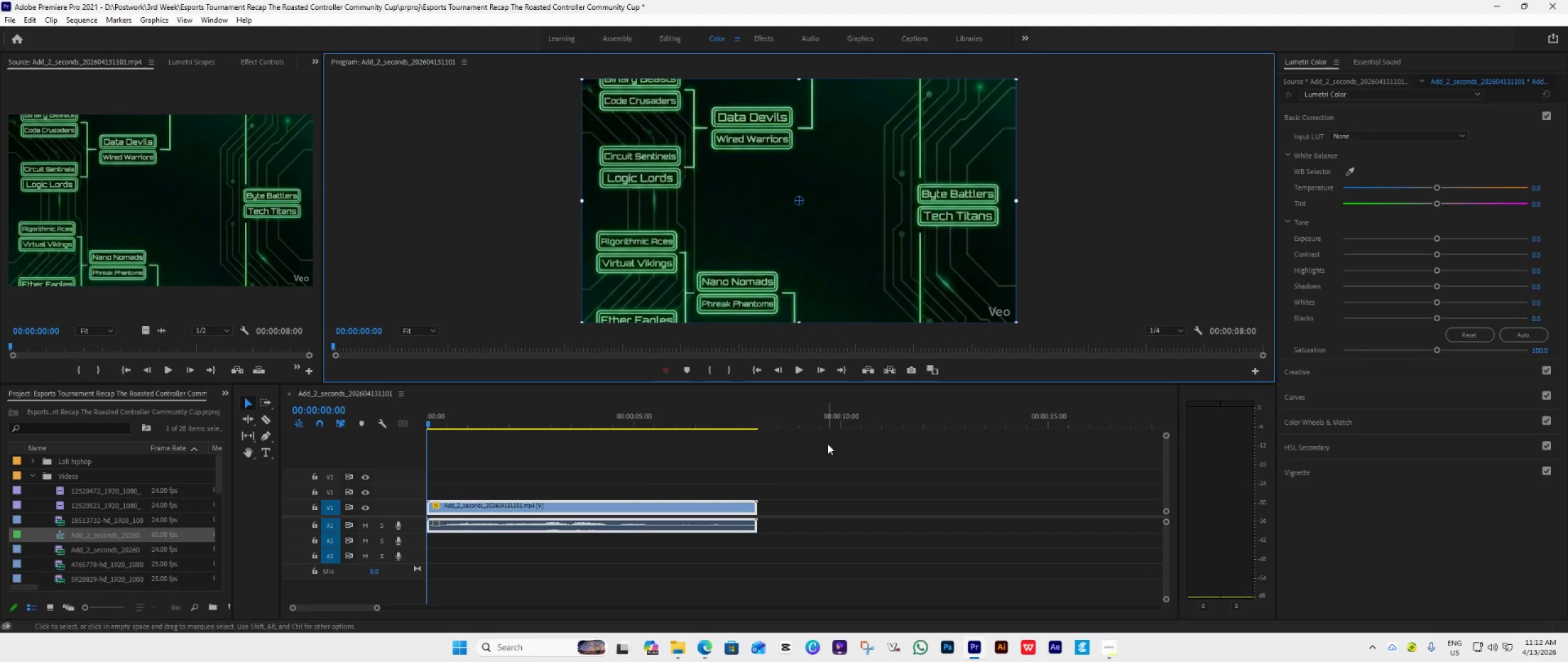 
left_click([760, 375])
 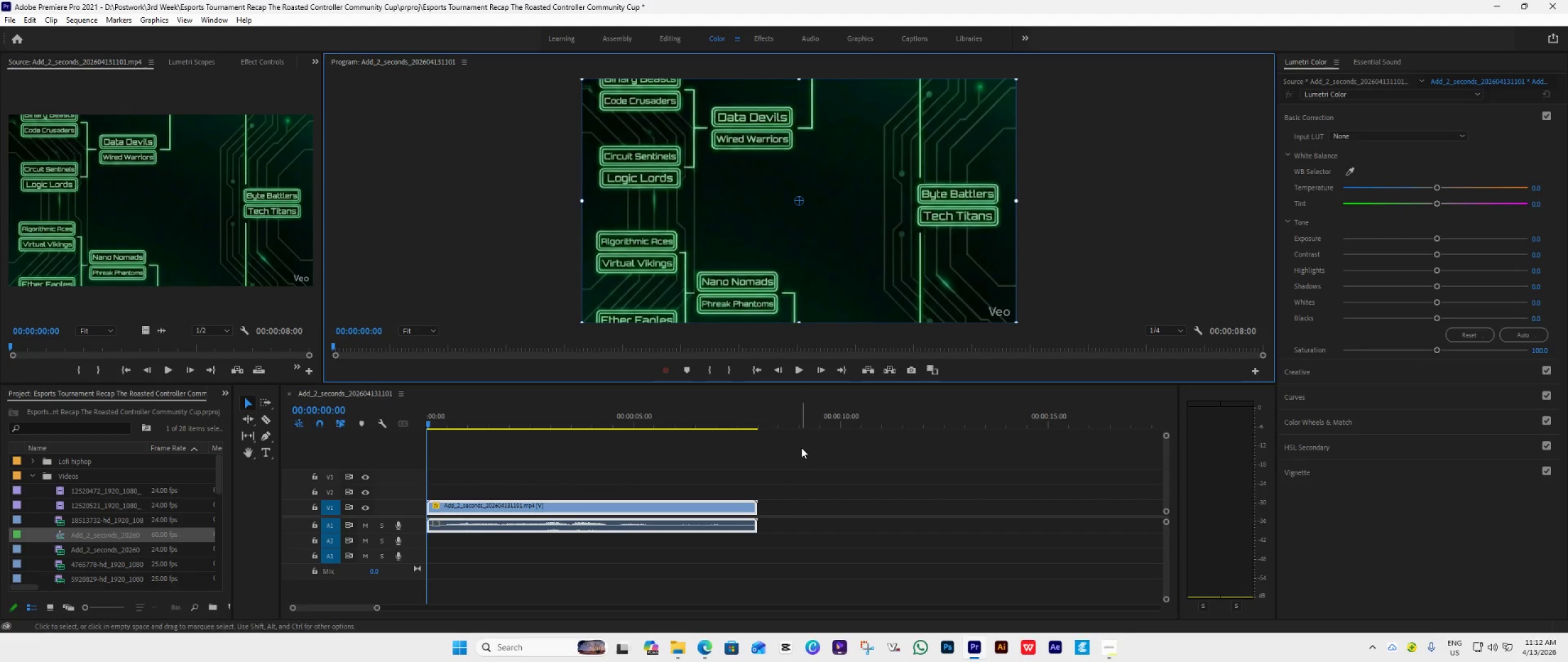 
key(Space)
 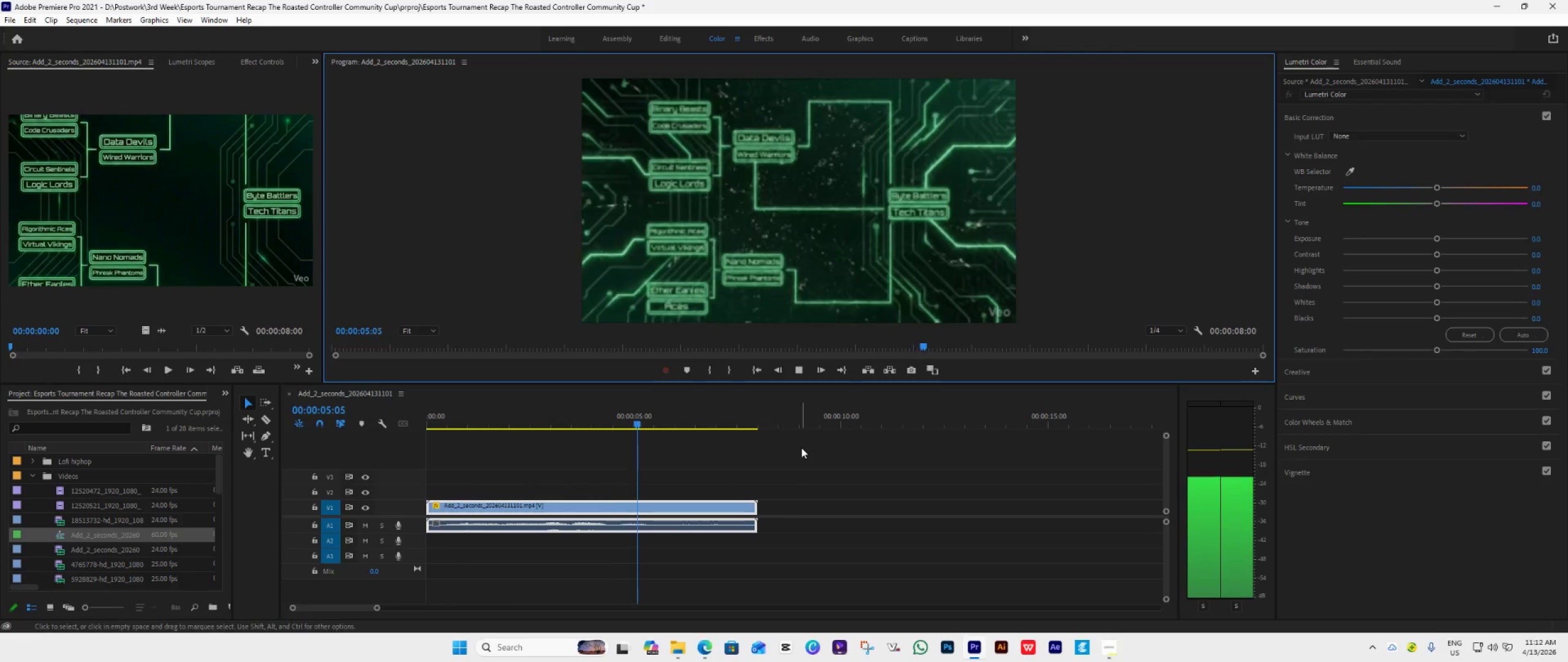 
wait(6.89)
 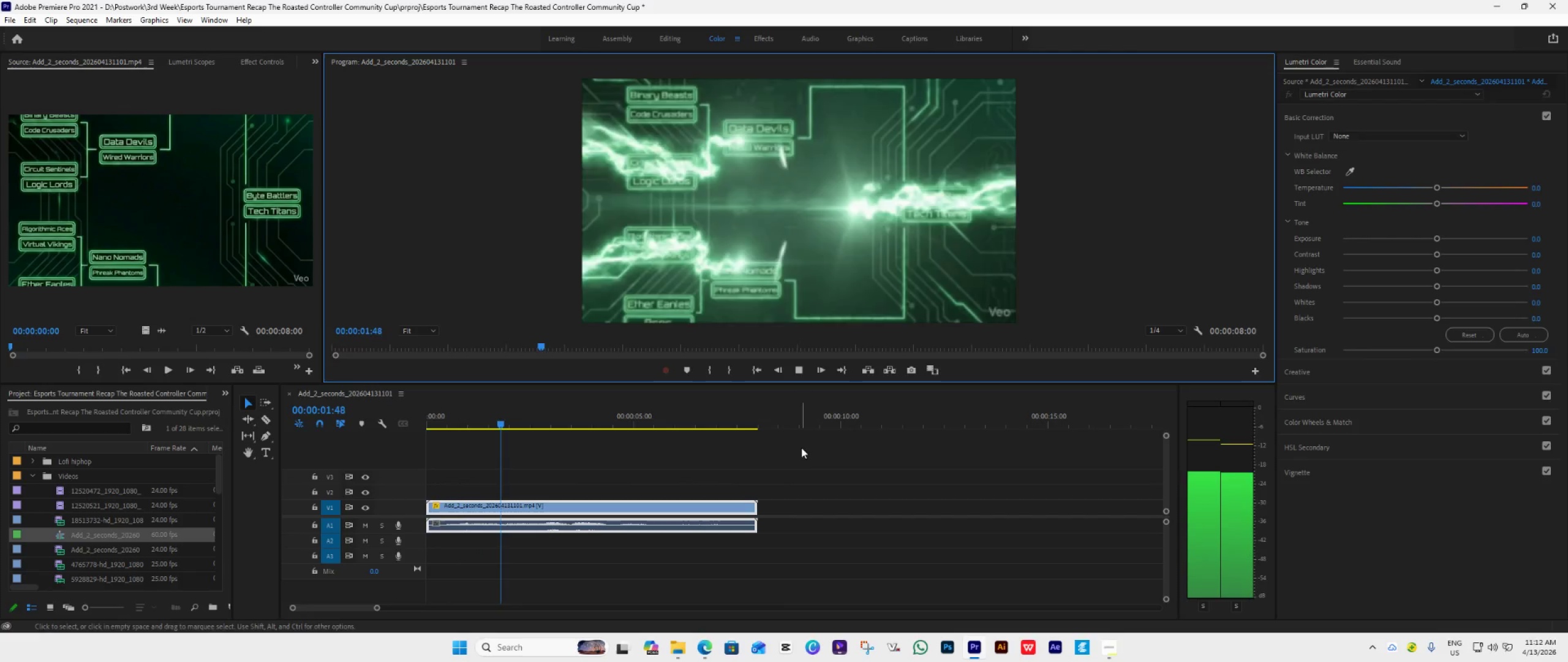 
key(Space)
 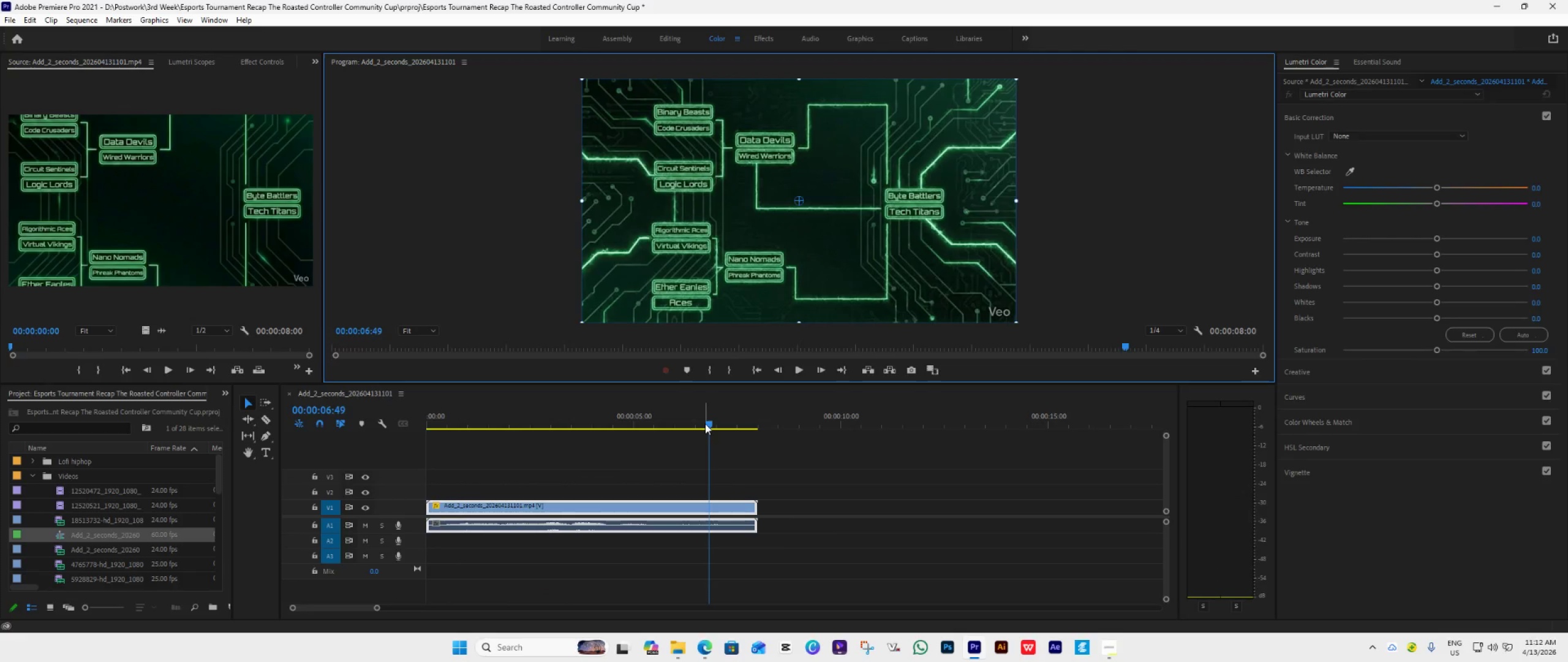 
left_click_drag(start_coordinate=[705, 424], to_coordinate=[569, 478])
 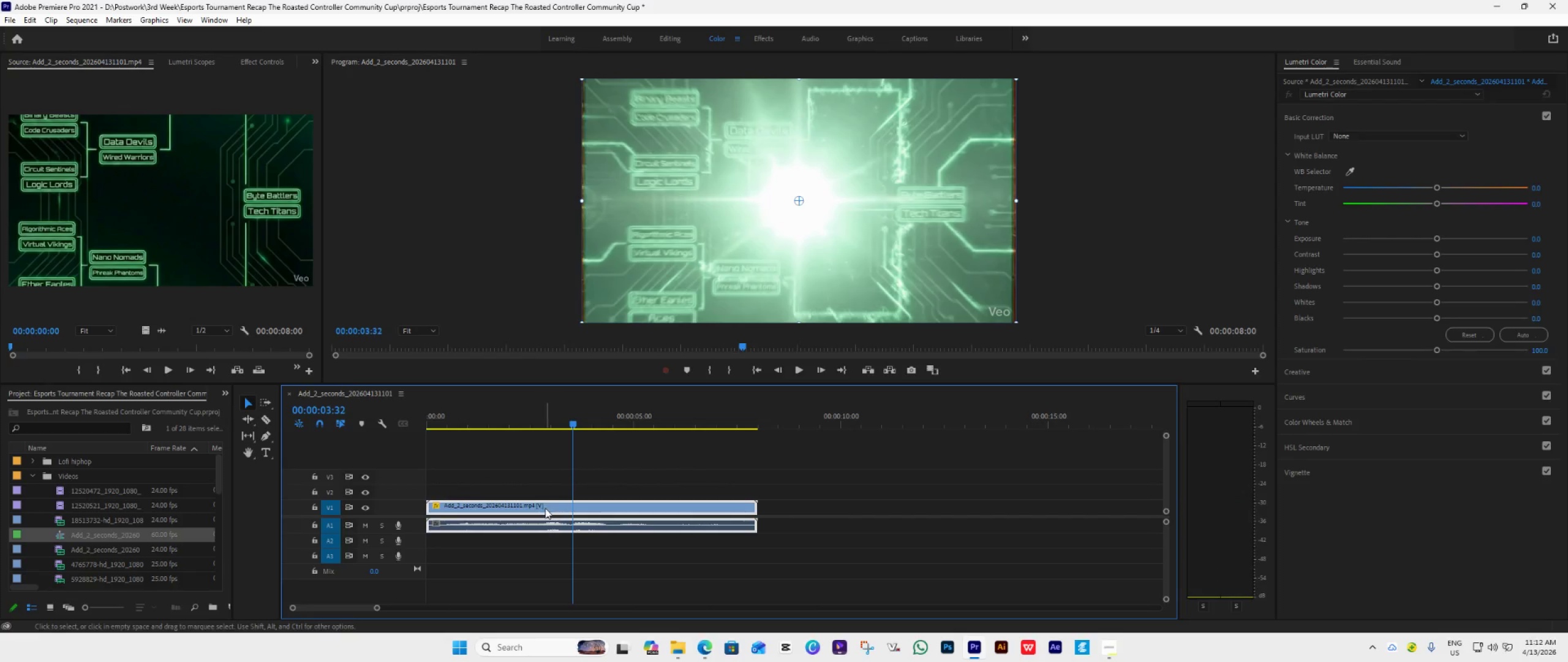 
right_click([545, 508])
 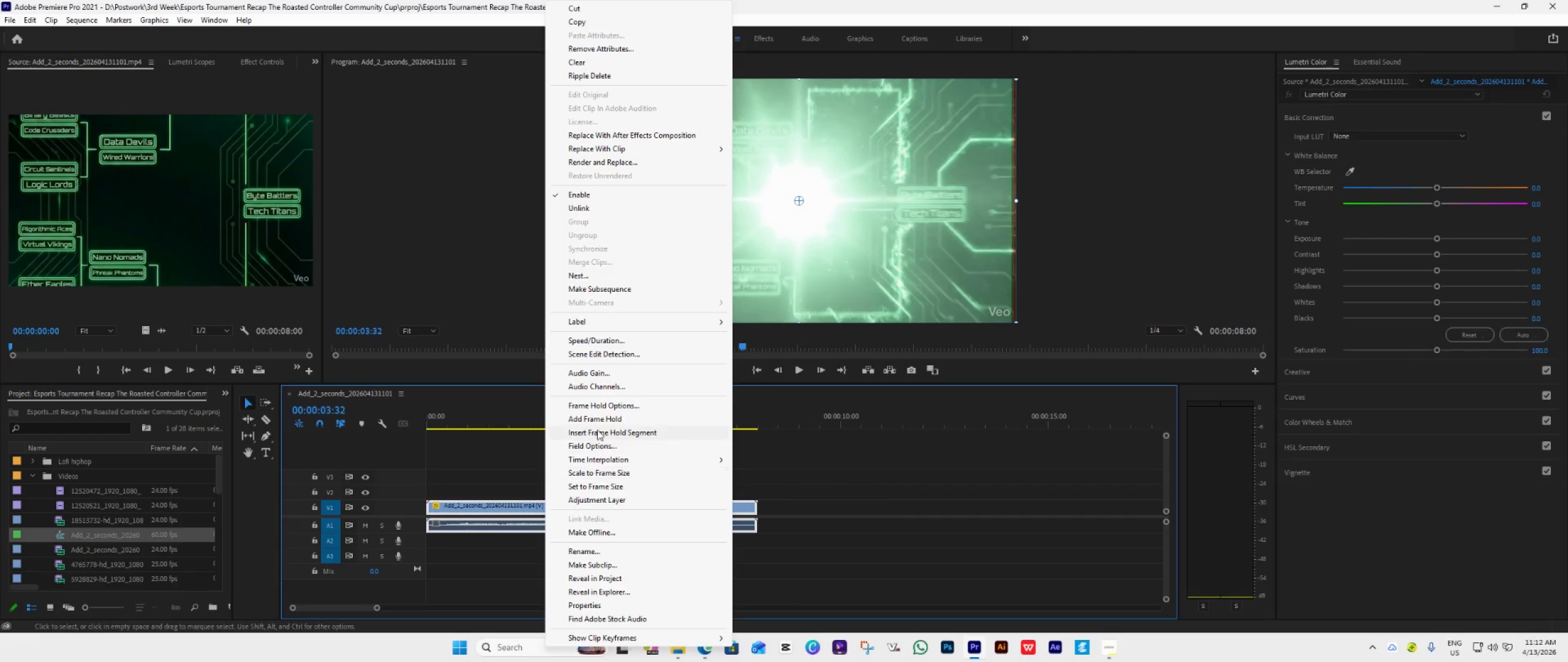 
left_click([637, 337])
 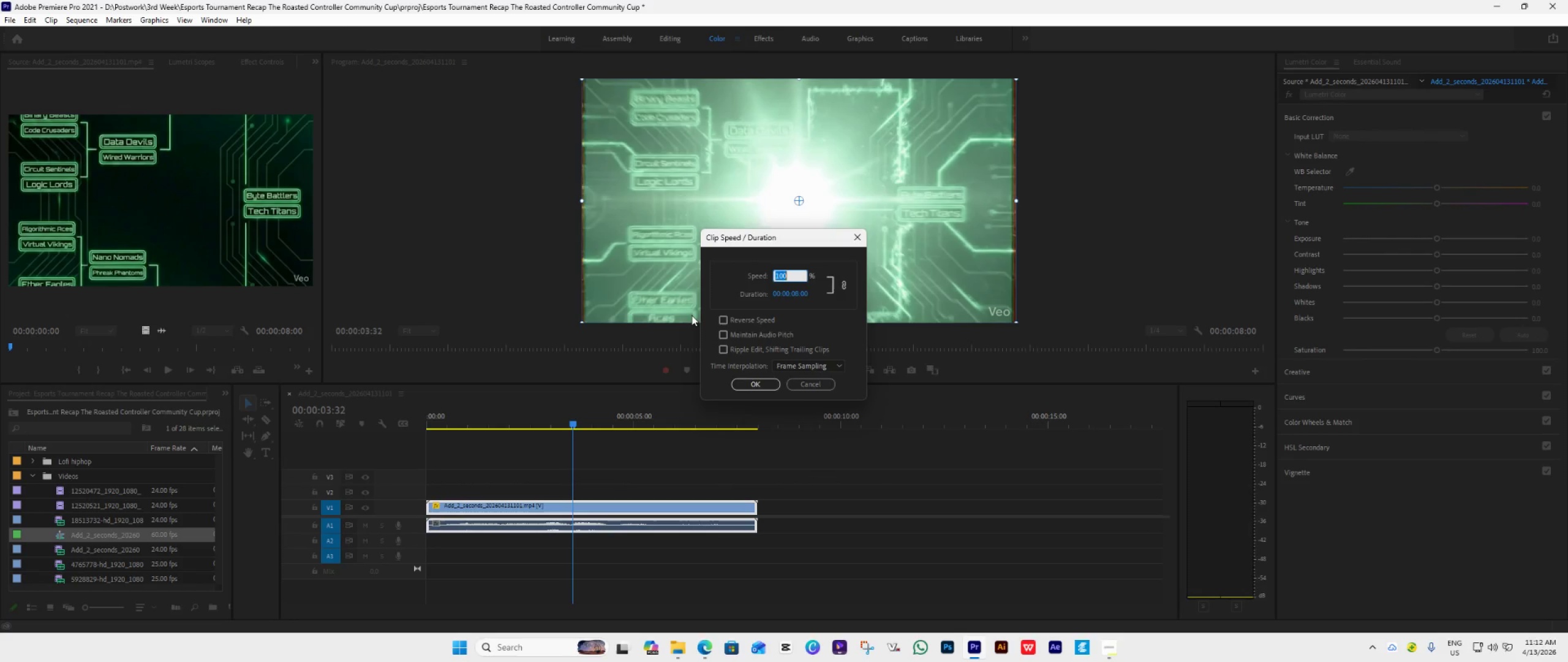 
wait(5.92)
 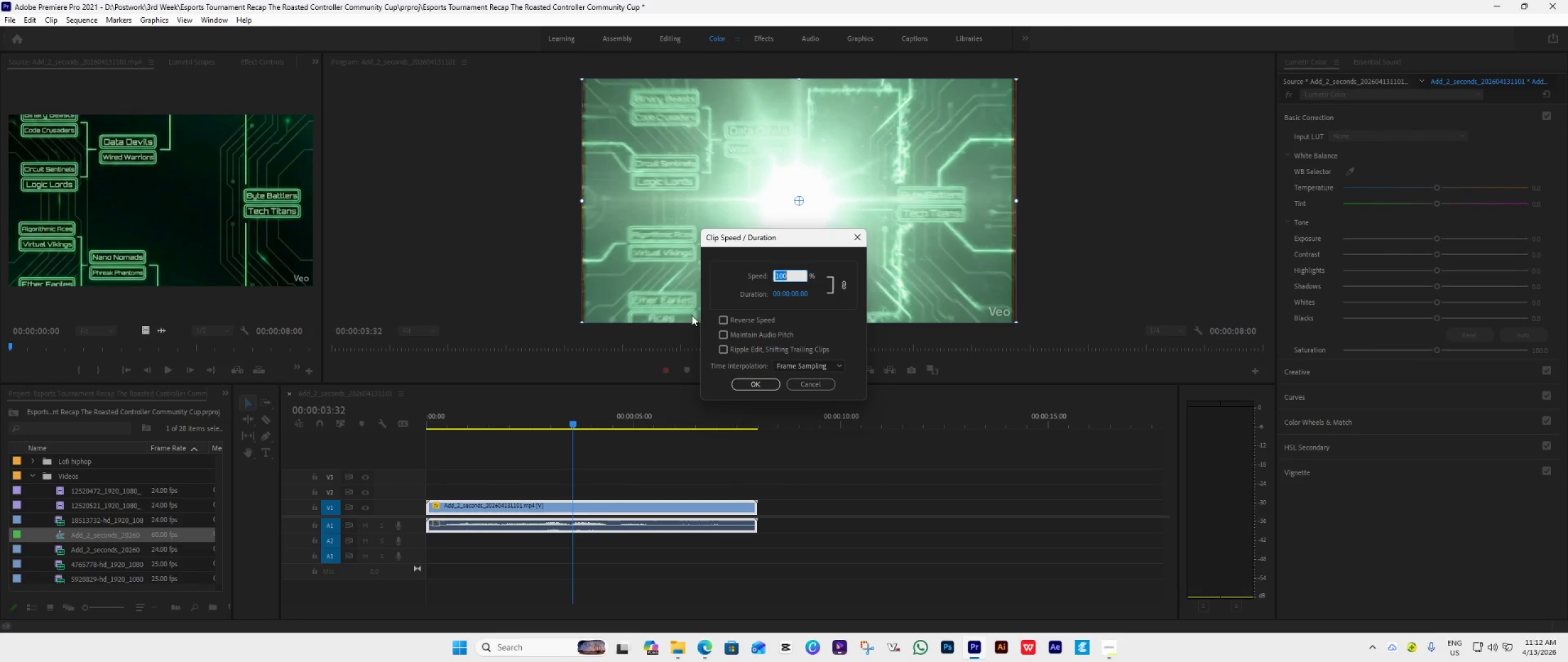 
type(1)
key(Backspace)
key(Backspace)
type(200)
 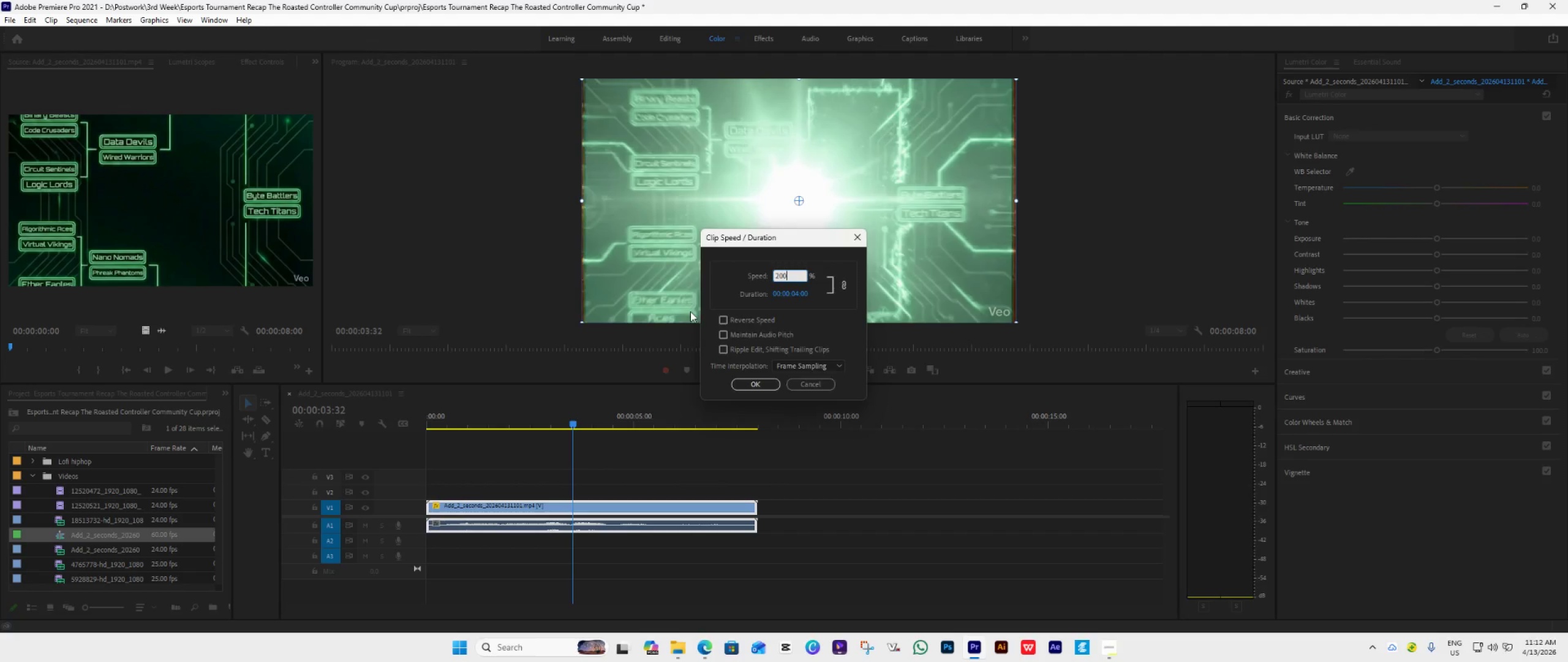 
key(Enter)
 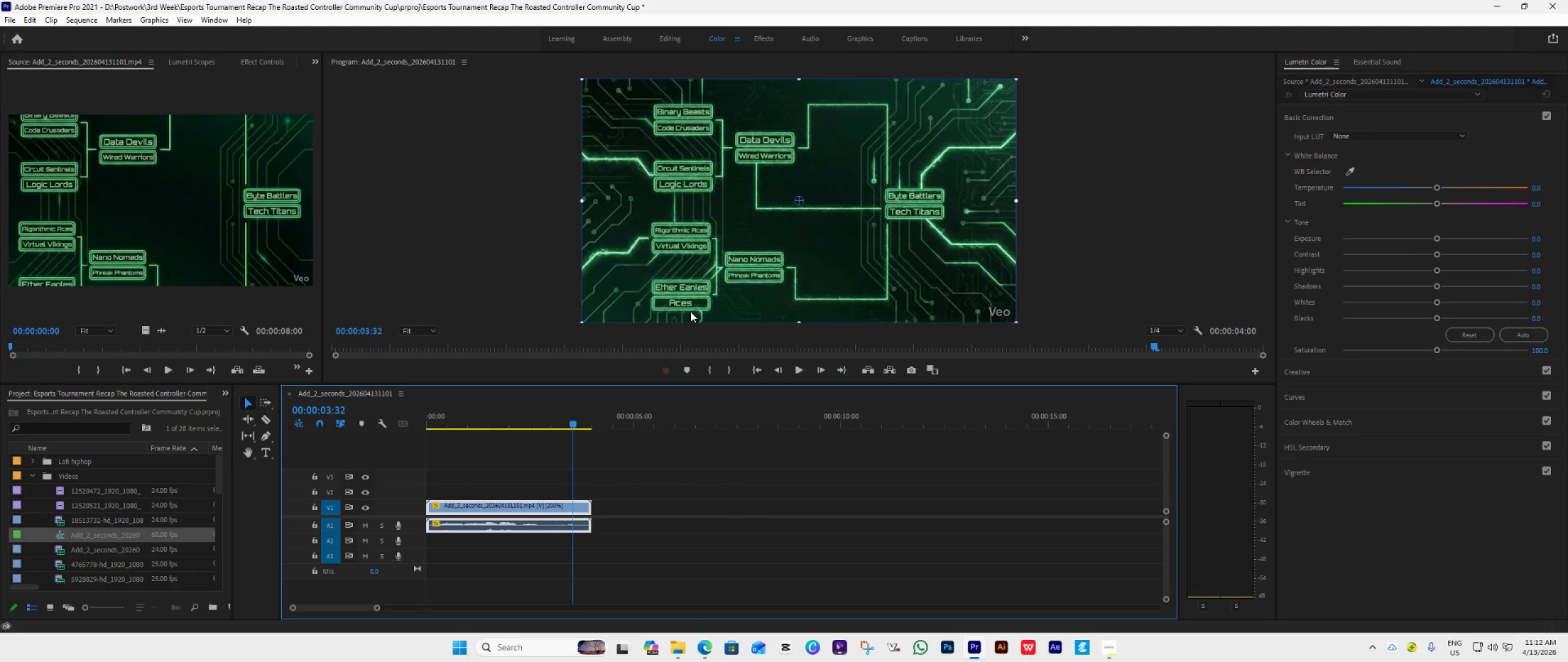 
wait(5.62)
 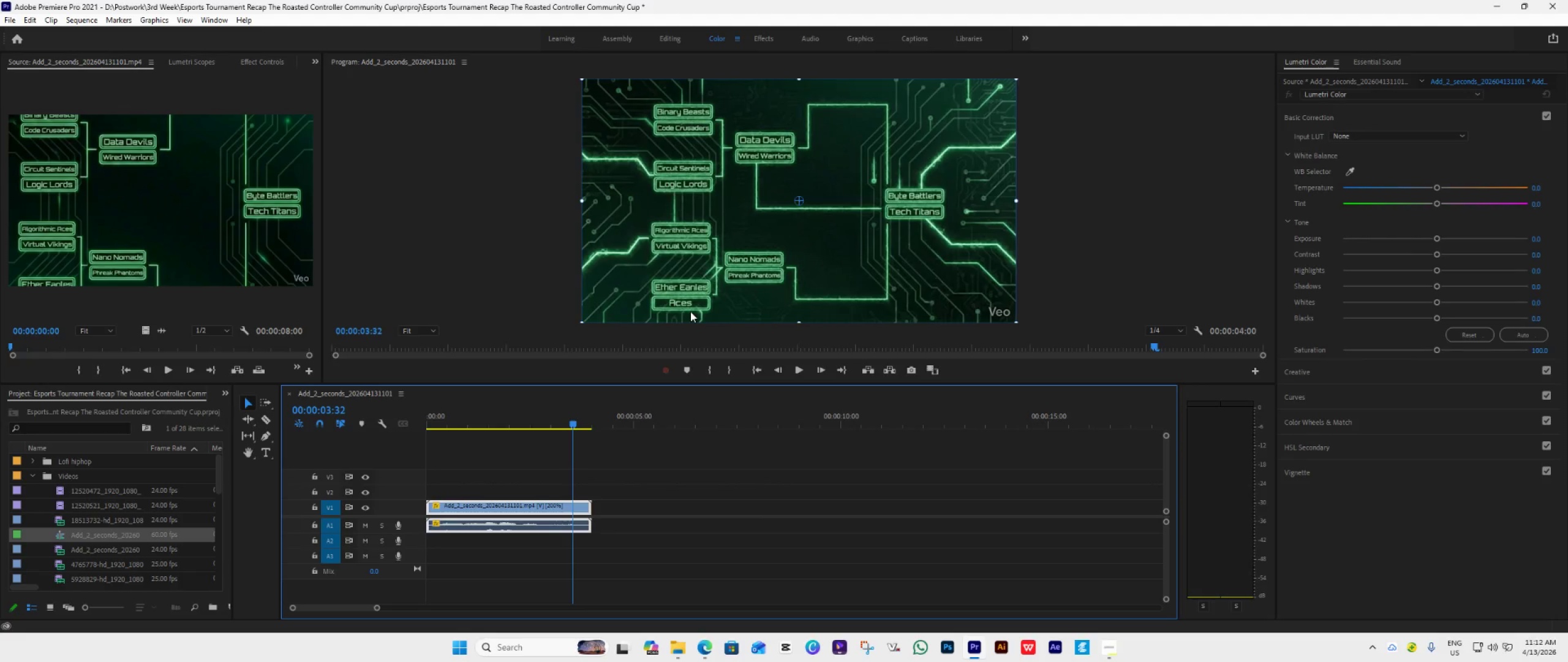 
left_click([758, 370])
 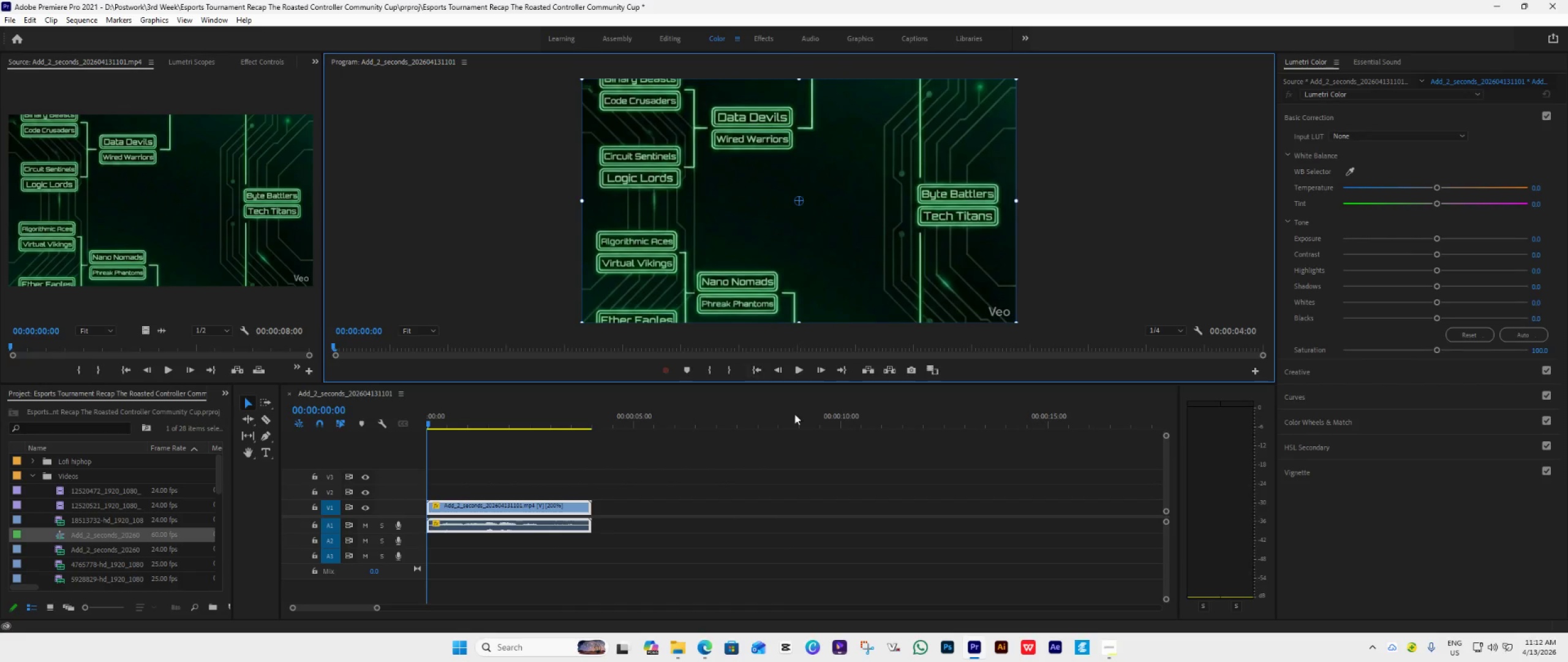 
key(Space)
 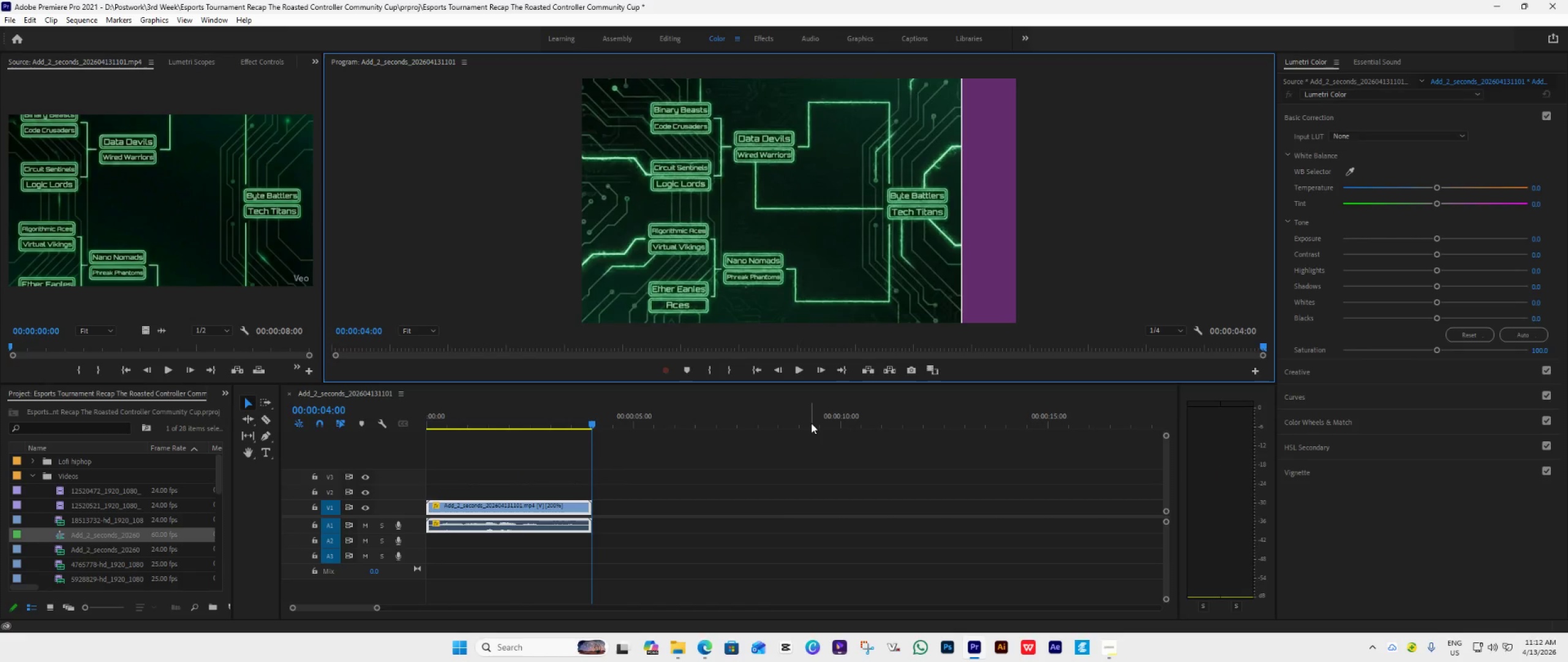 
wait(9.31)
 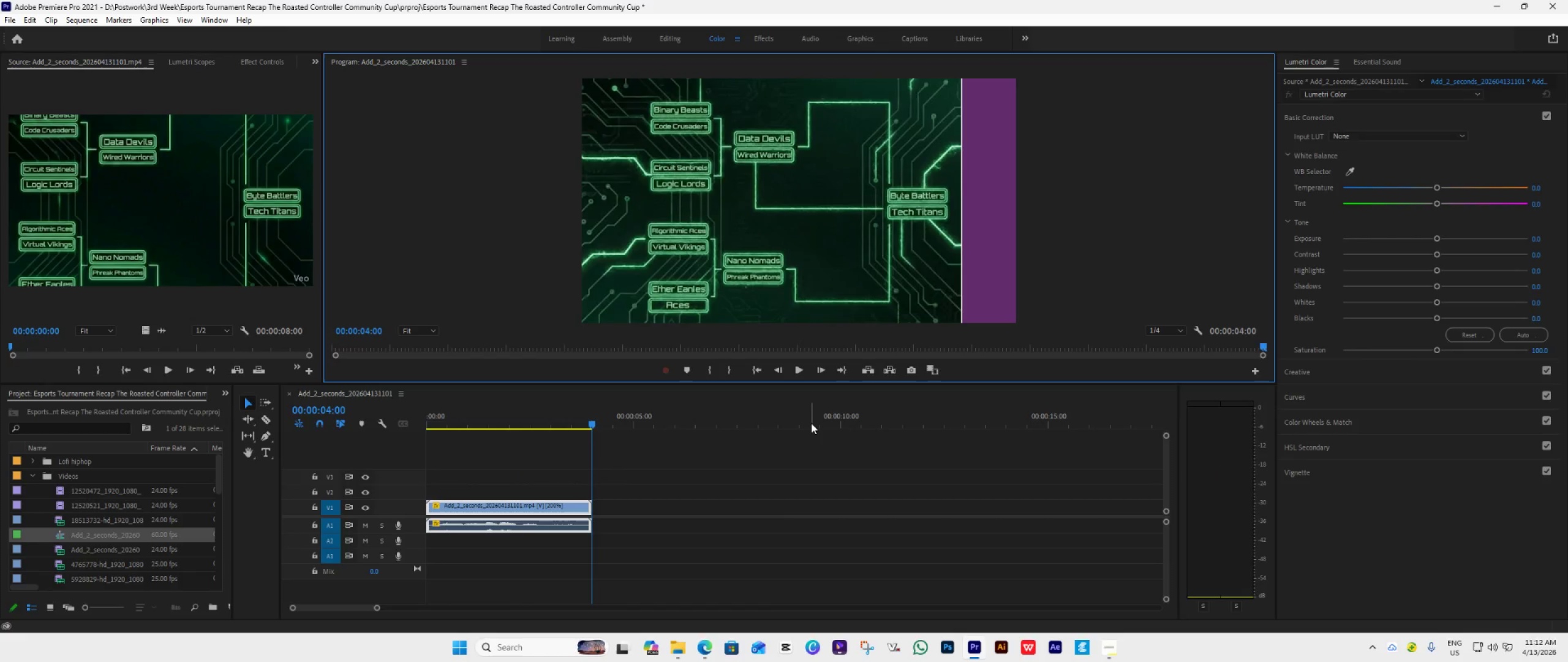 
scroll: coordinate [61, 539], scroll_direction: down, amount: 3.0
 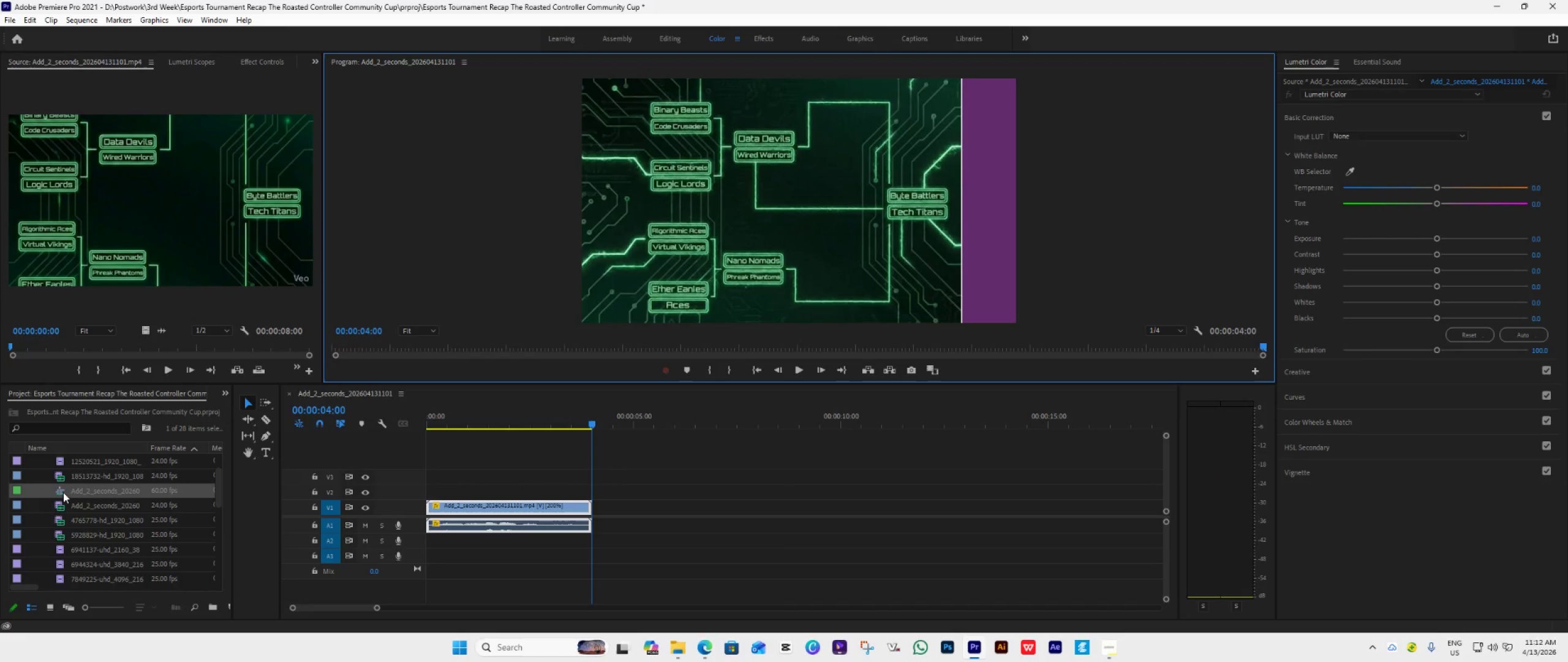 
left_click_drag(start_coordinate=[62, 489], to_coordinate=[65, 581])
 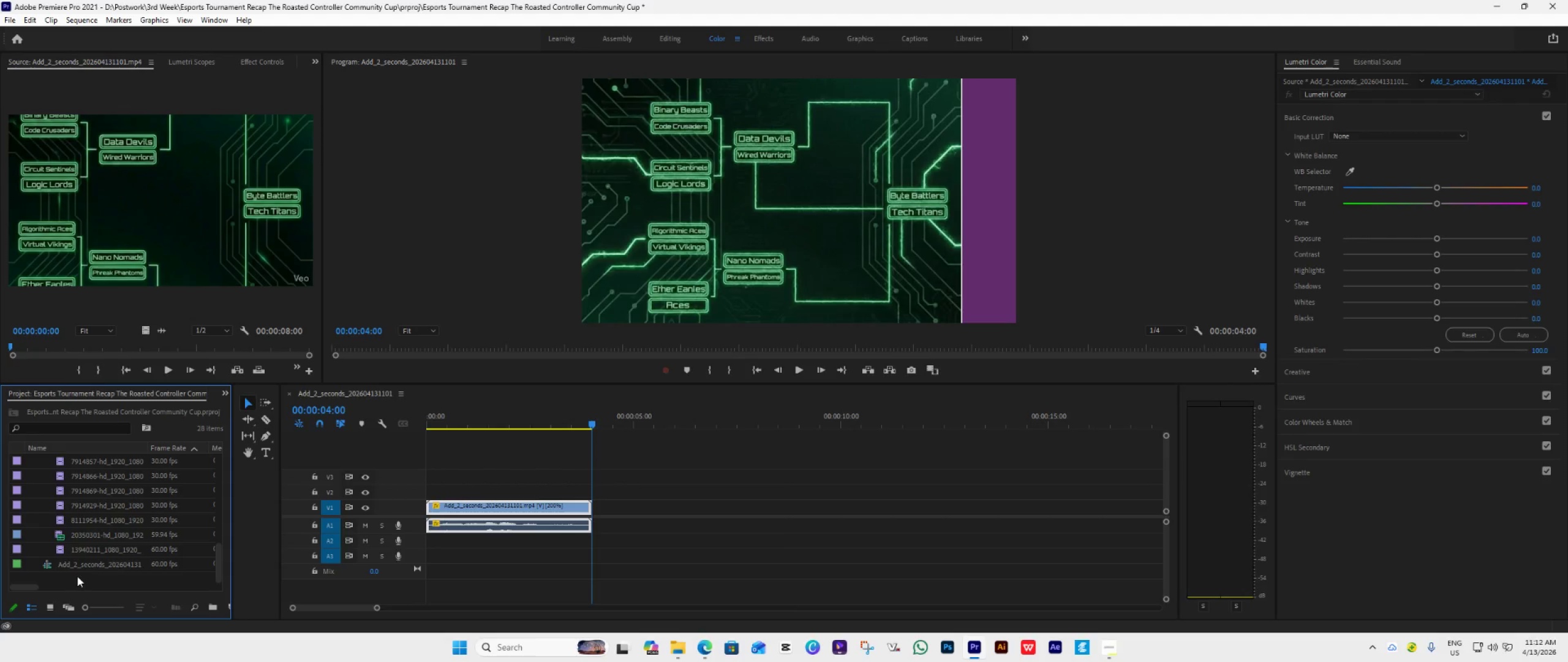 
scroll: coordinate [77, 576], scroll_direction: up, amount: 29.0
 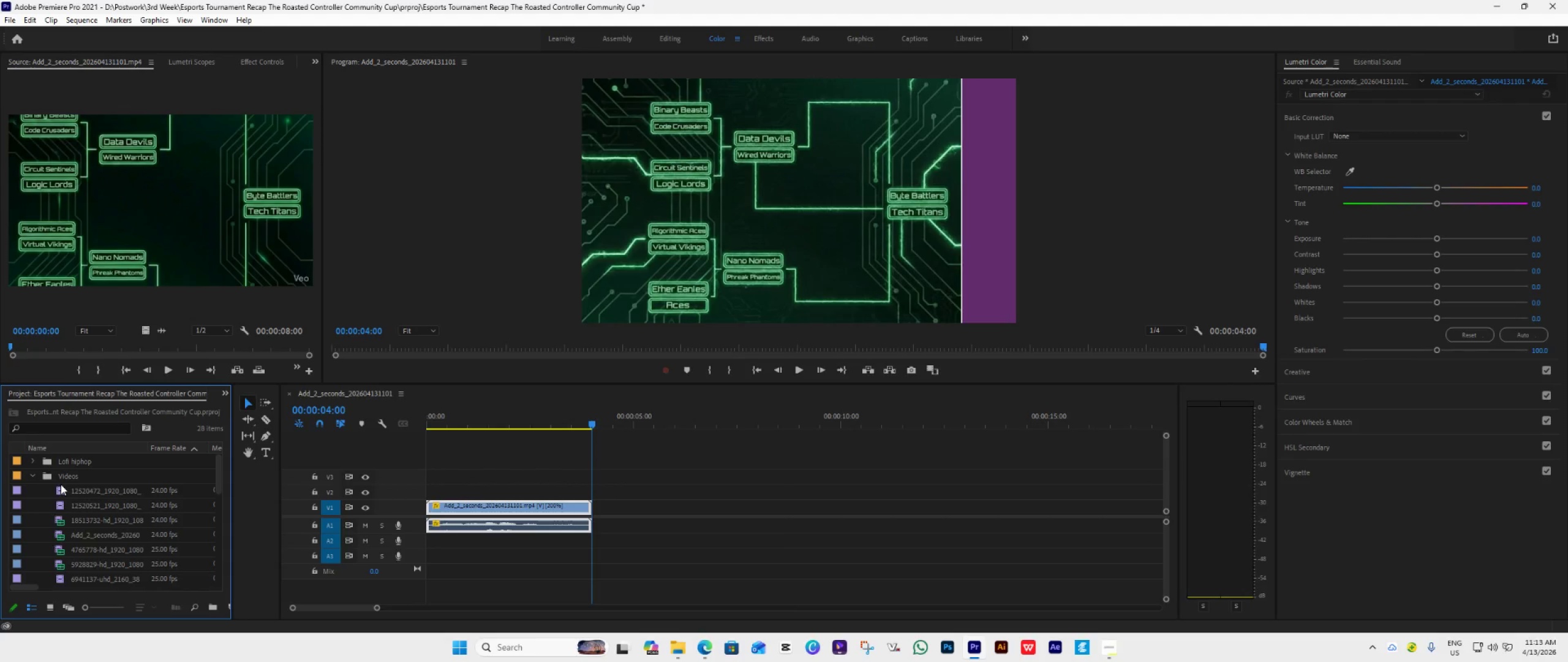 
double_click([64, 492])
 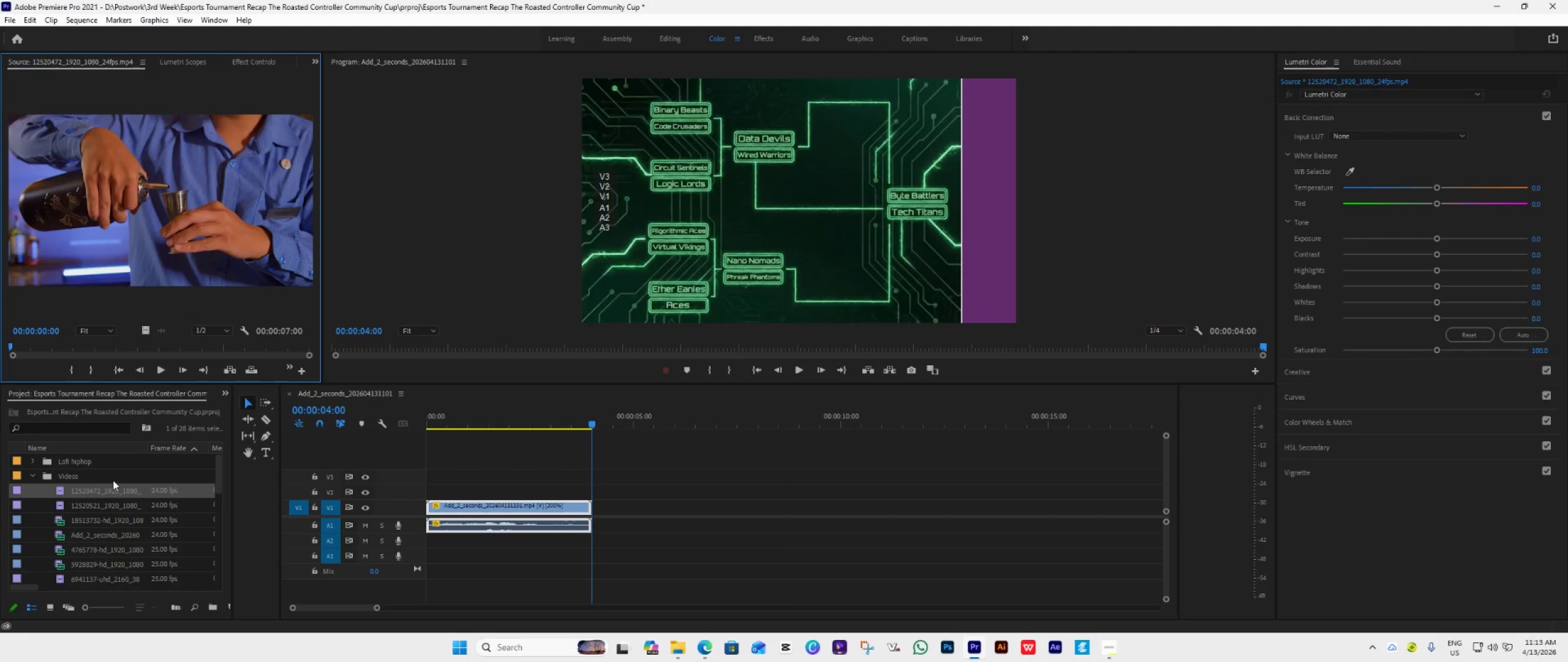 
double_click([64, 508])
 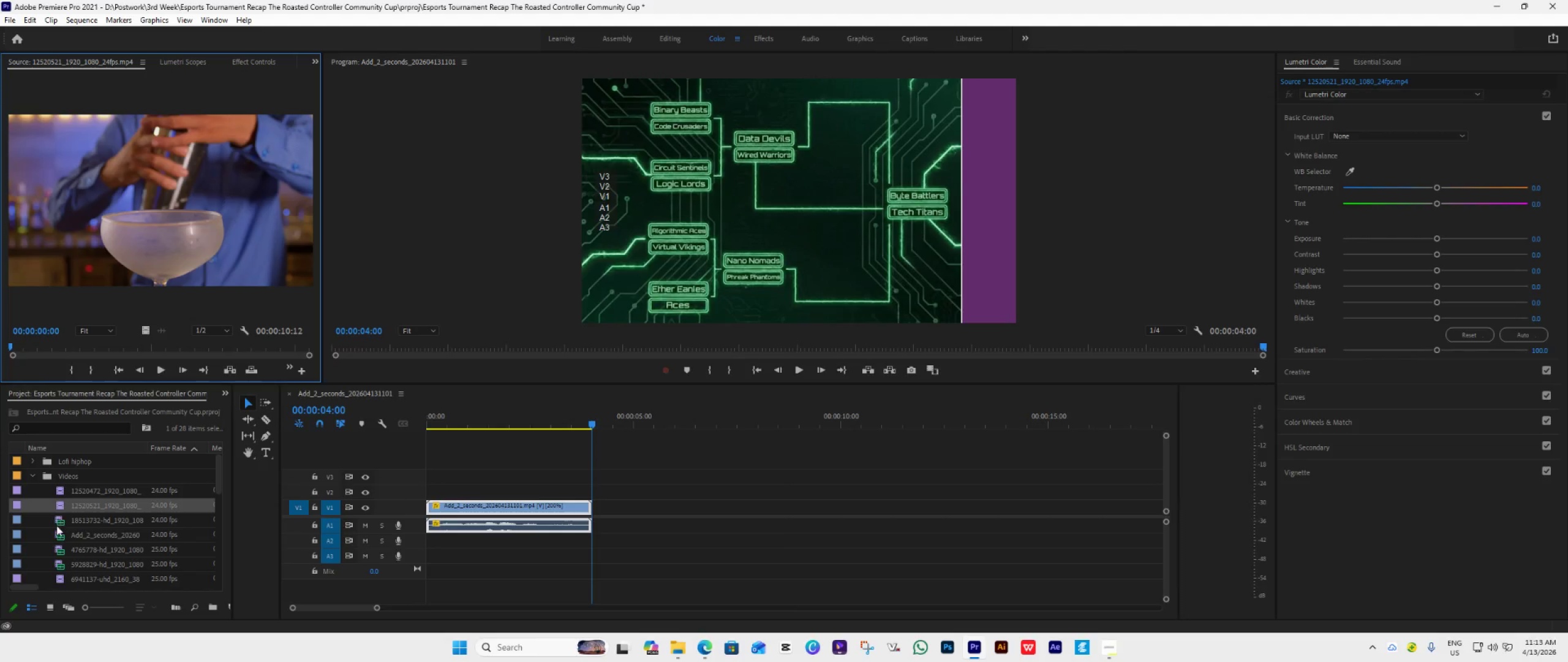 
double_click([56, 525])
 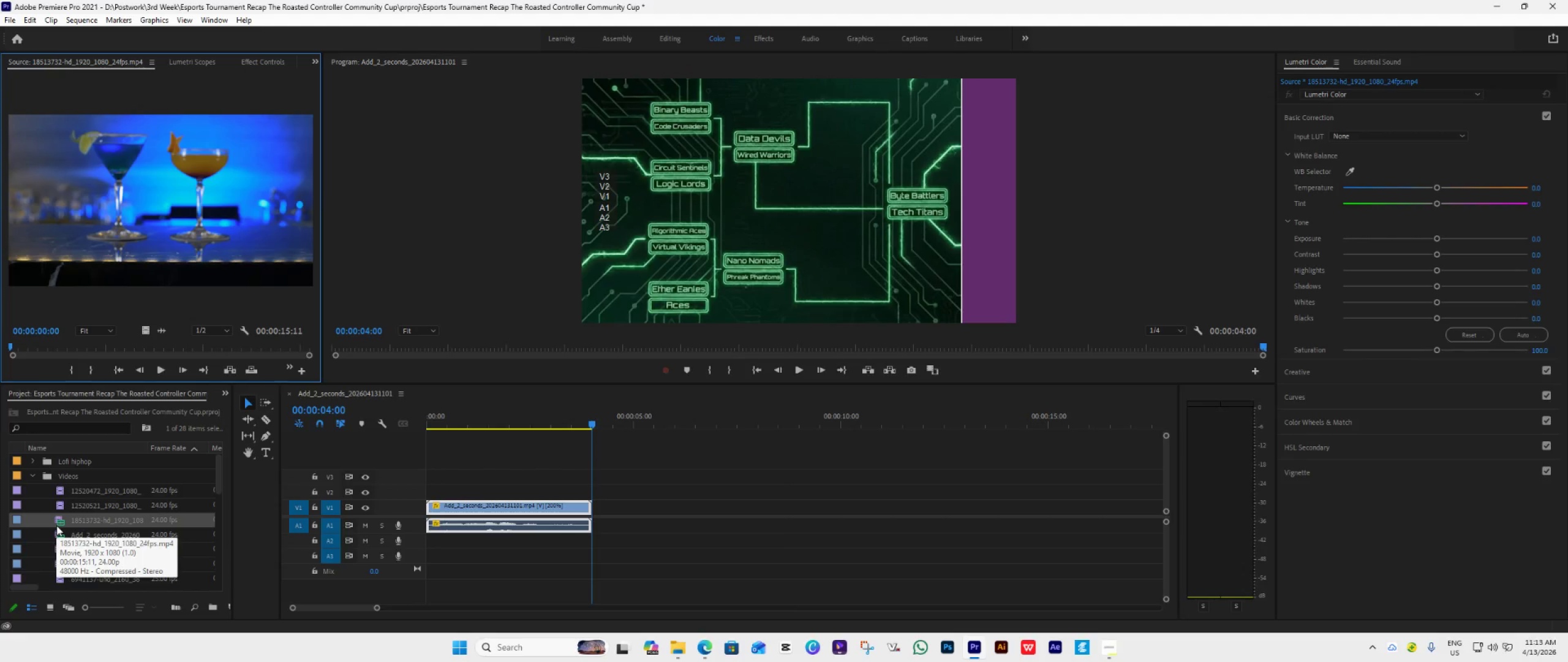 
scroll: coordinate [56, 525], scroll_direction: down, amount: 2.0
 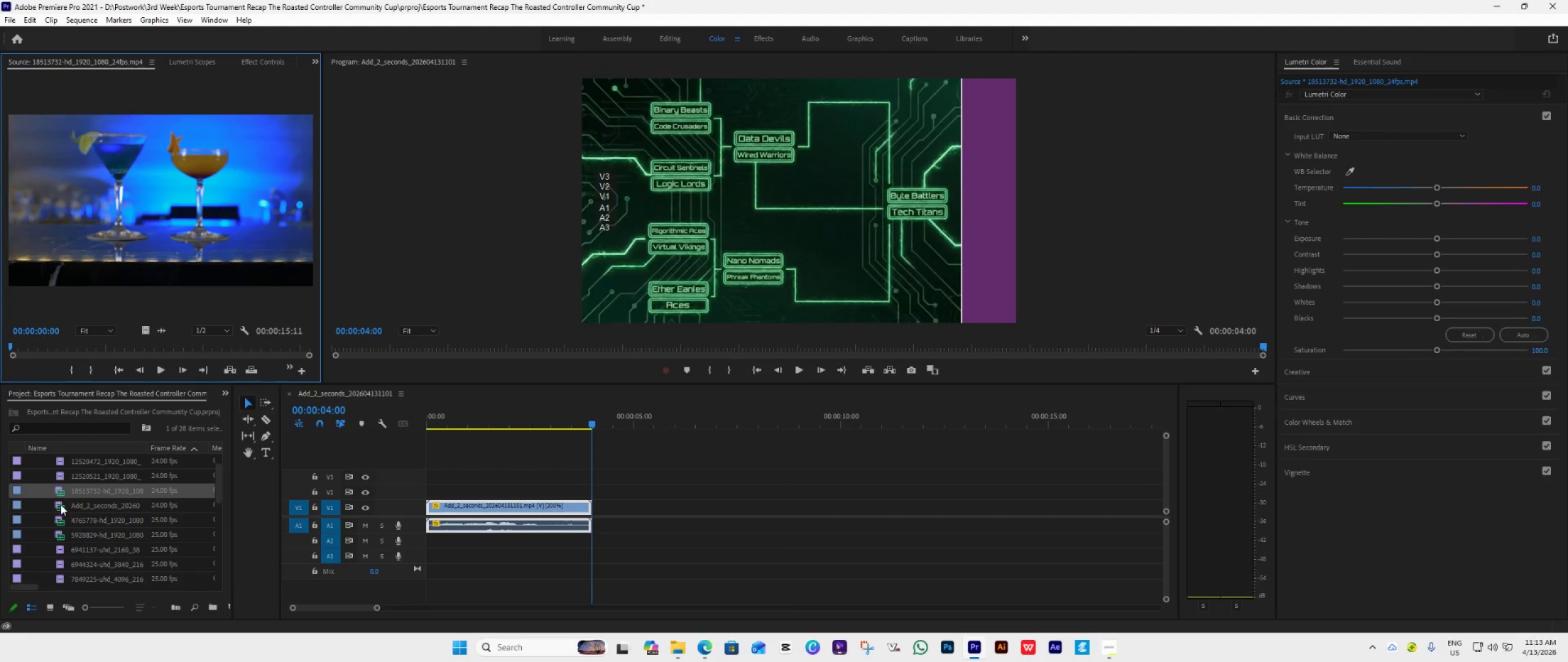 
double_click([61, 502])
 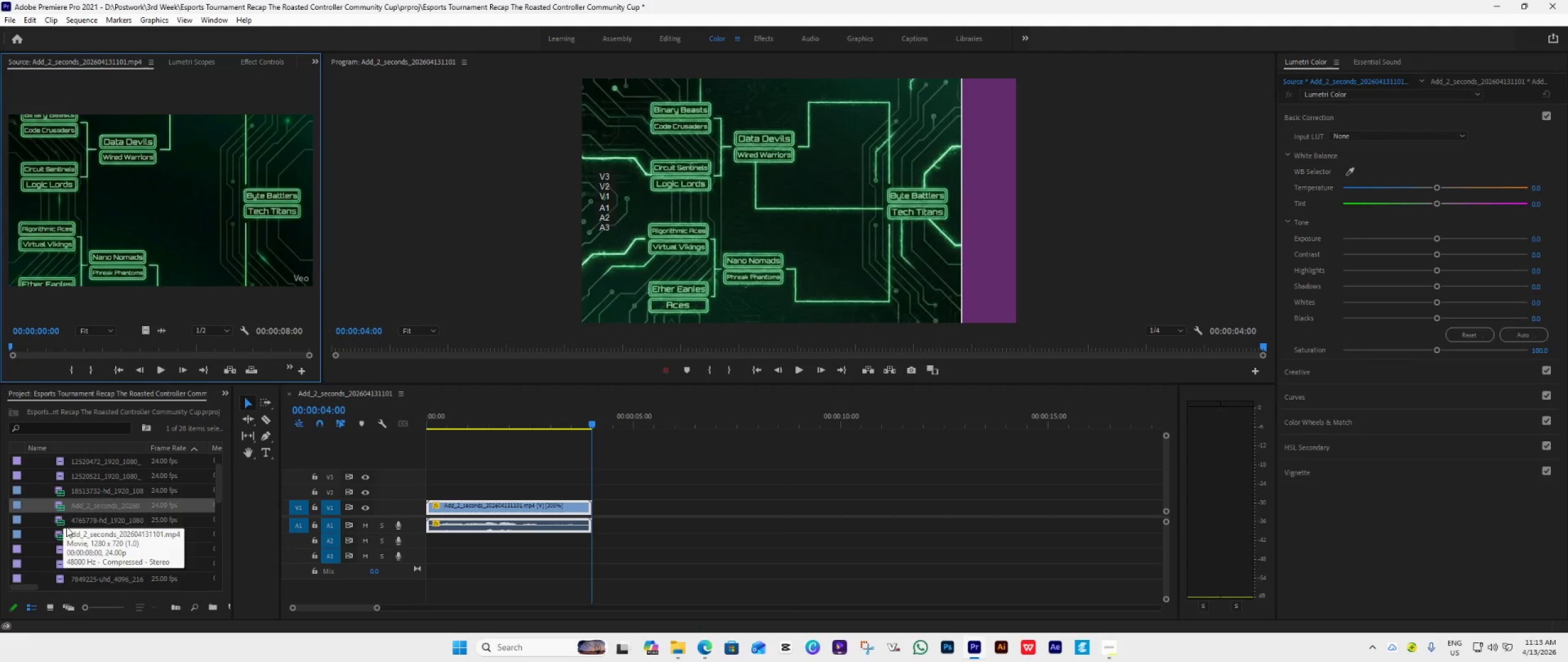 
double_click([66, 528])
 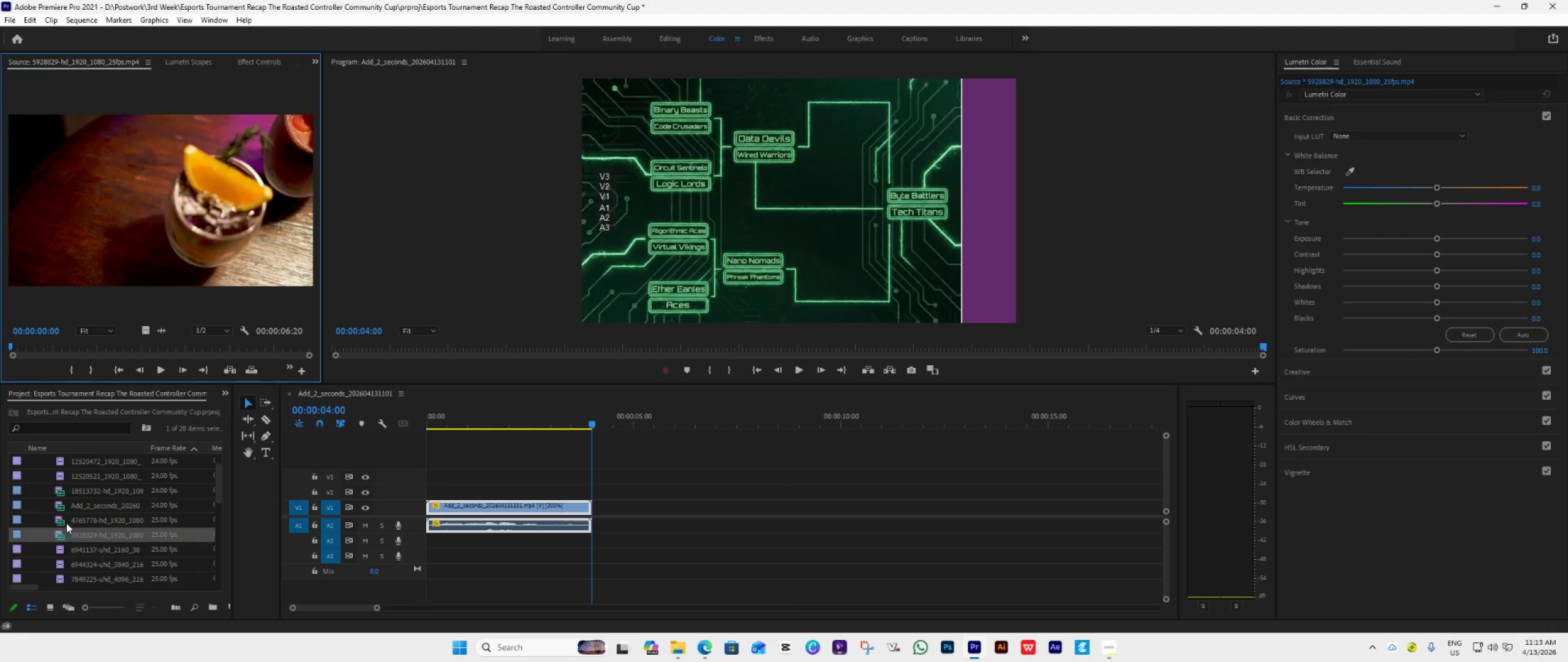 
double_click([66, 517])
 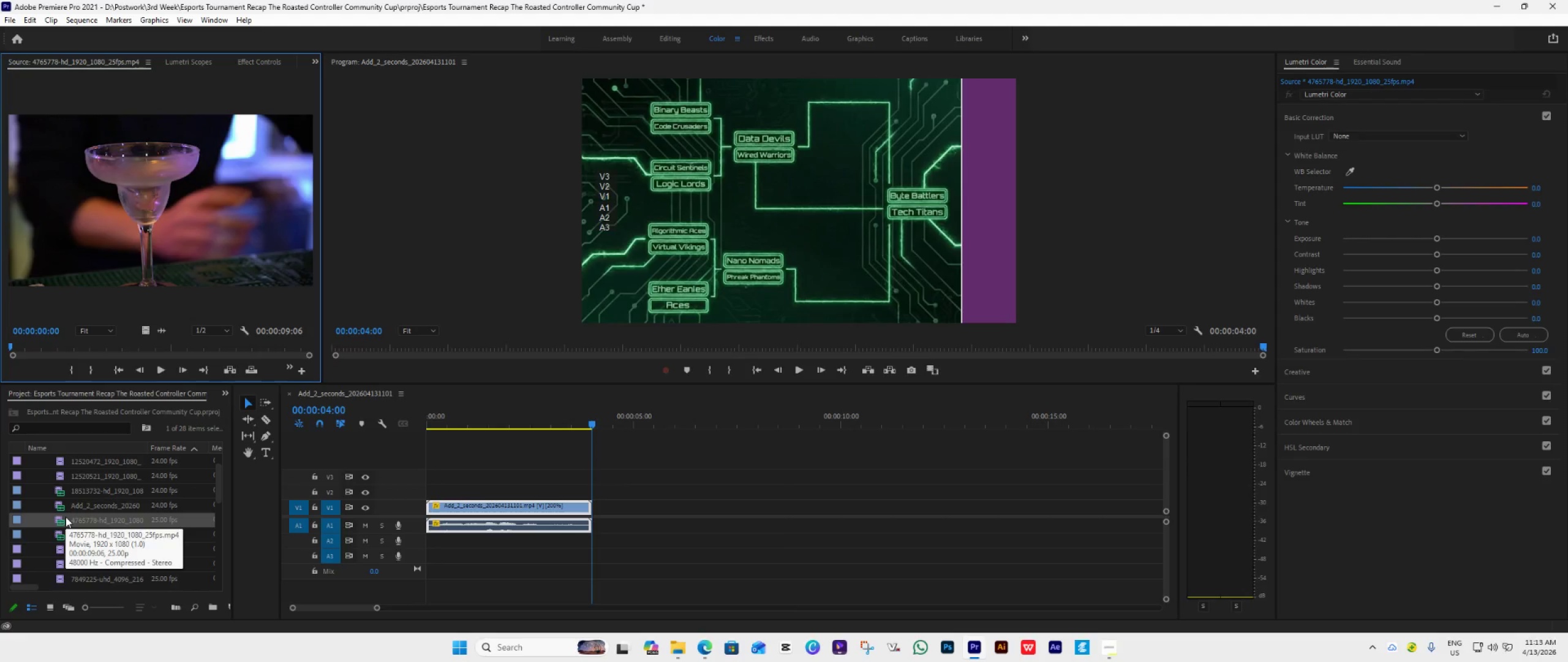 
scroll: coordinate [66, 517], scroll_direction: down, amount: 2.0
 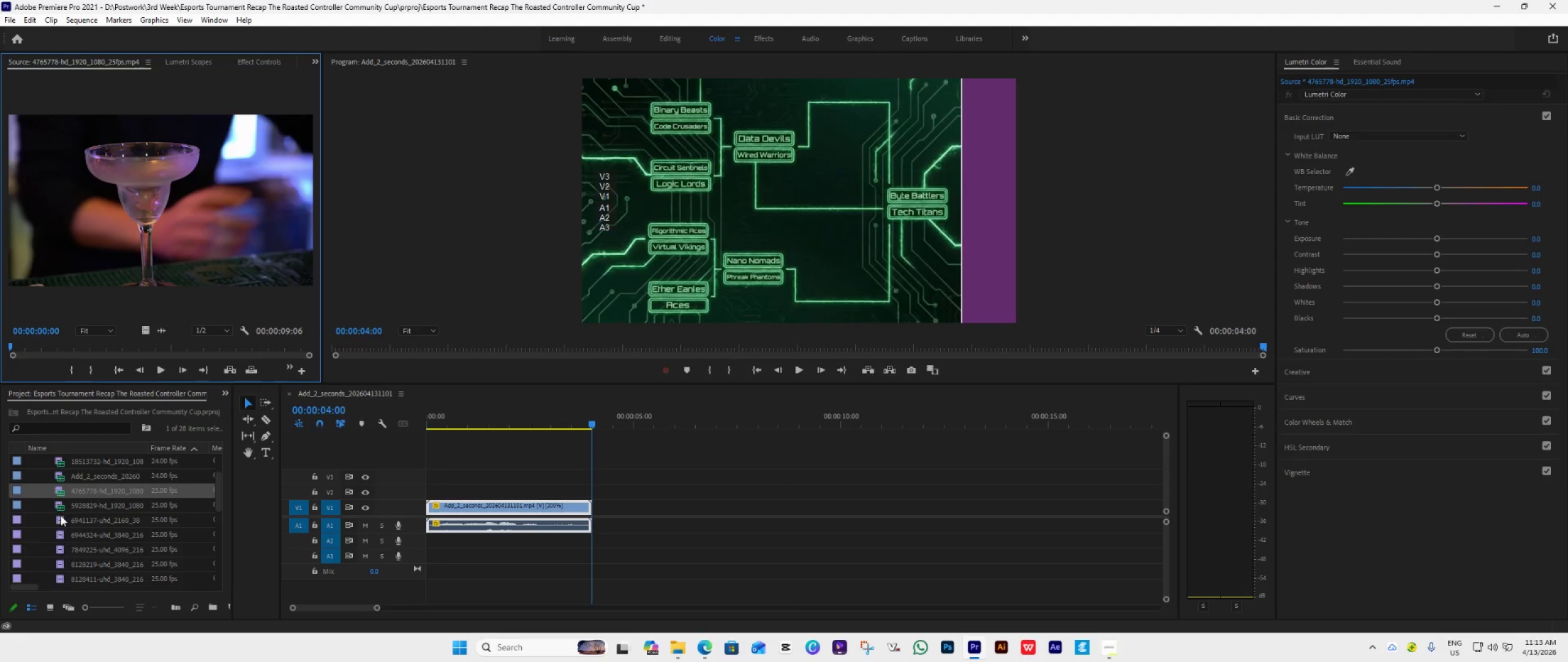 
double_click([61, 516])
 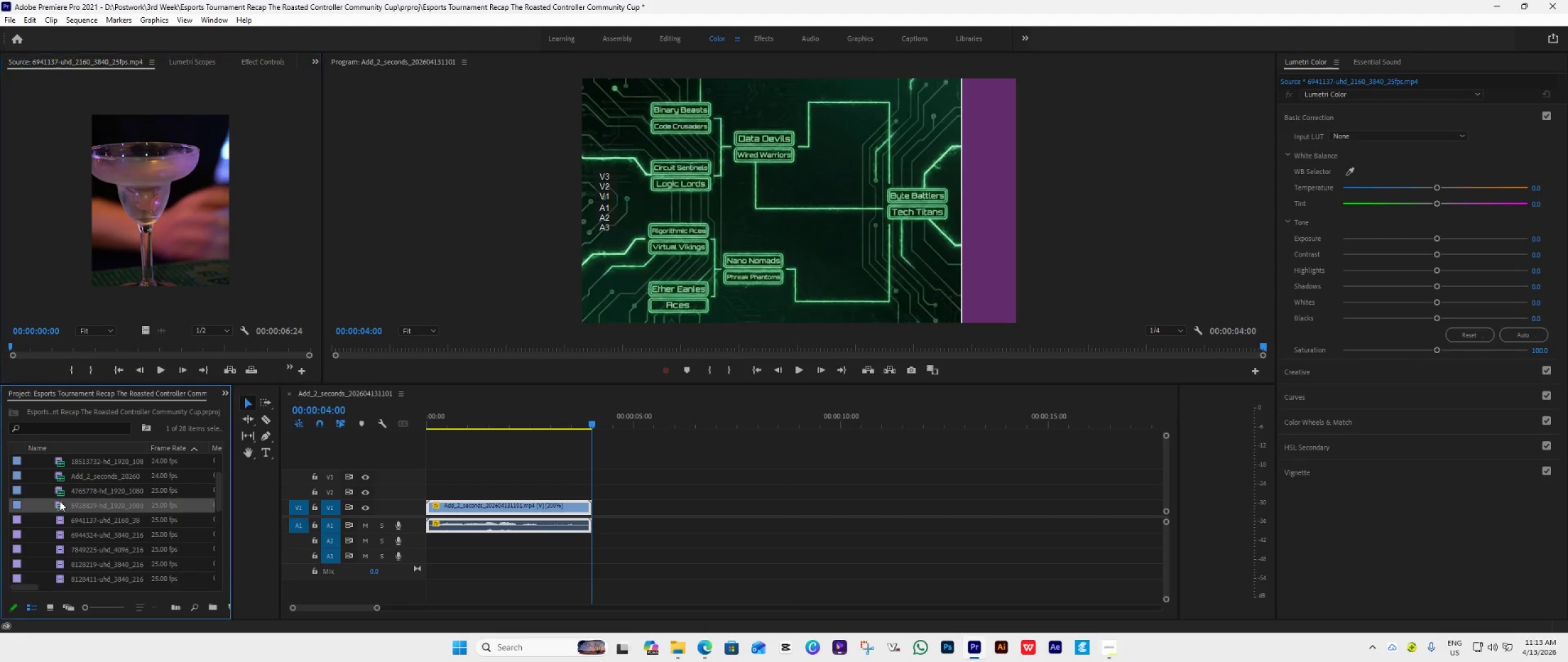 
double_click([59, 501])
 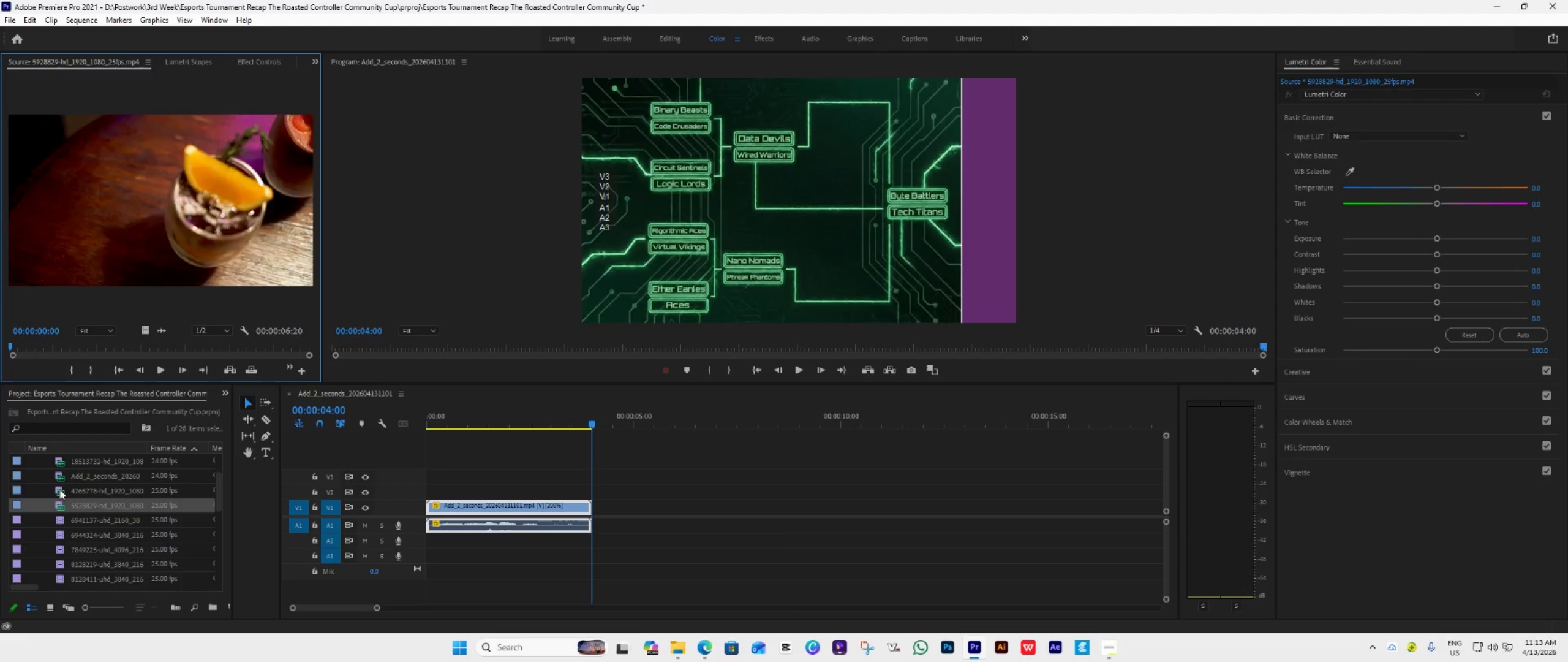 
triple_click([59, 489])
 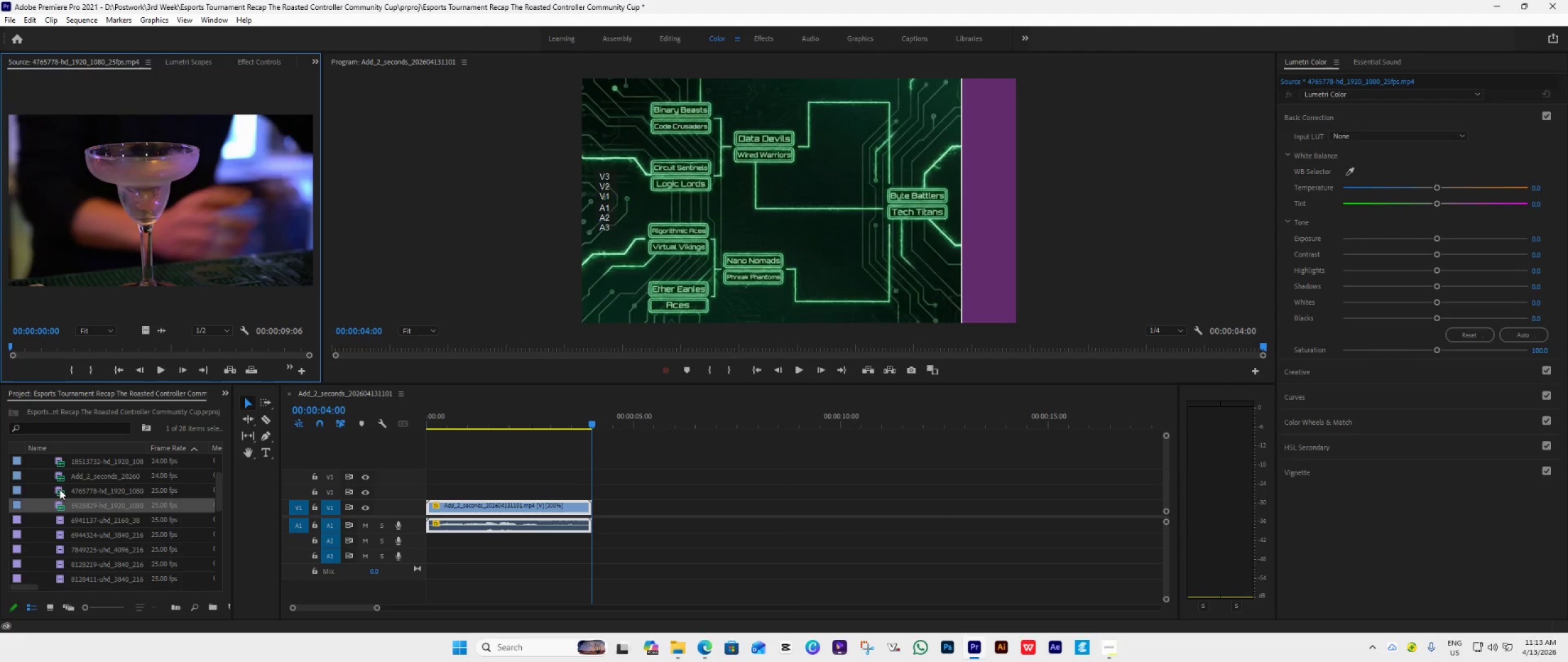 
triple_click([59, 489])
 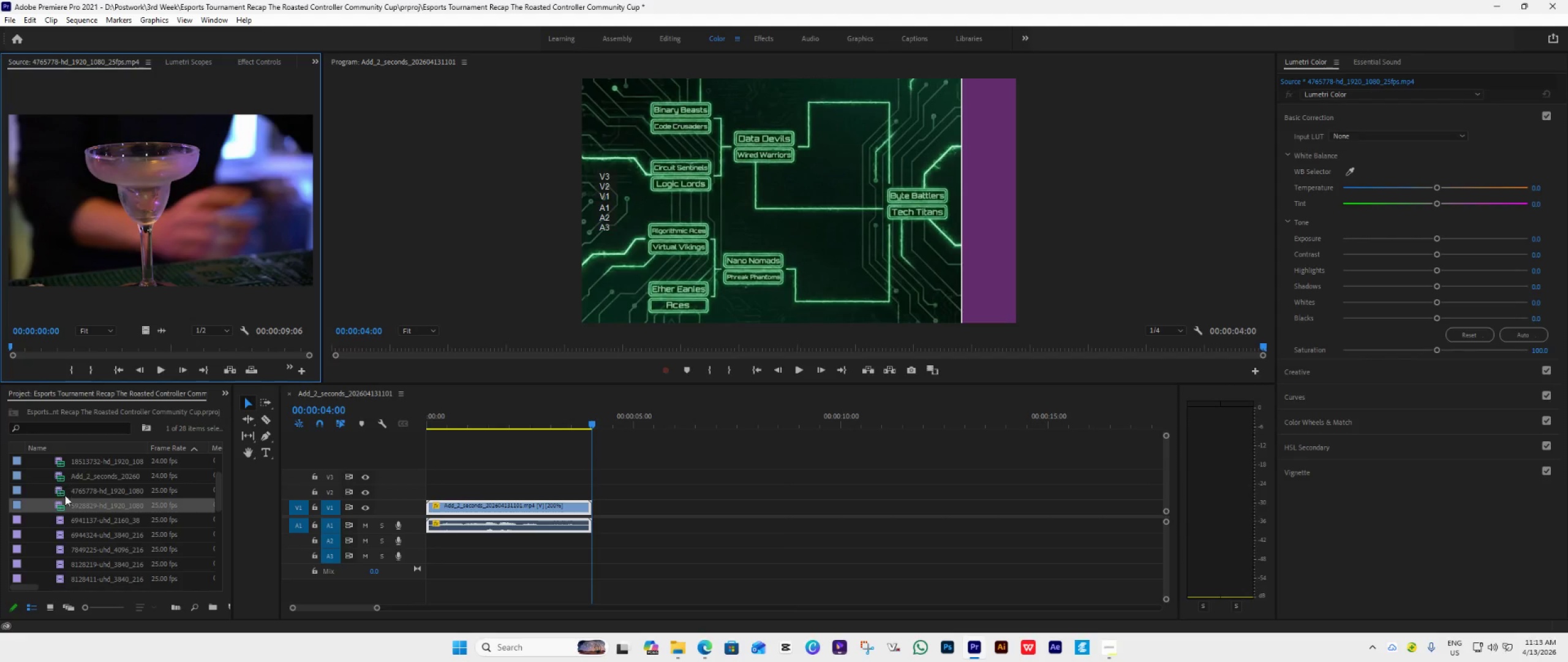 
mouse_move([87, 522])
 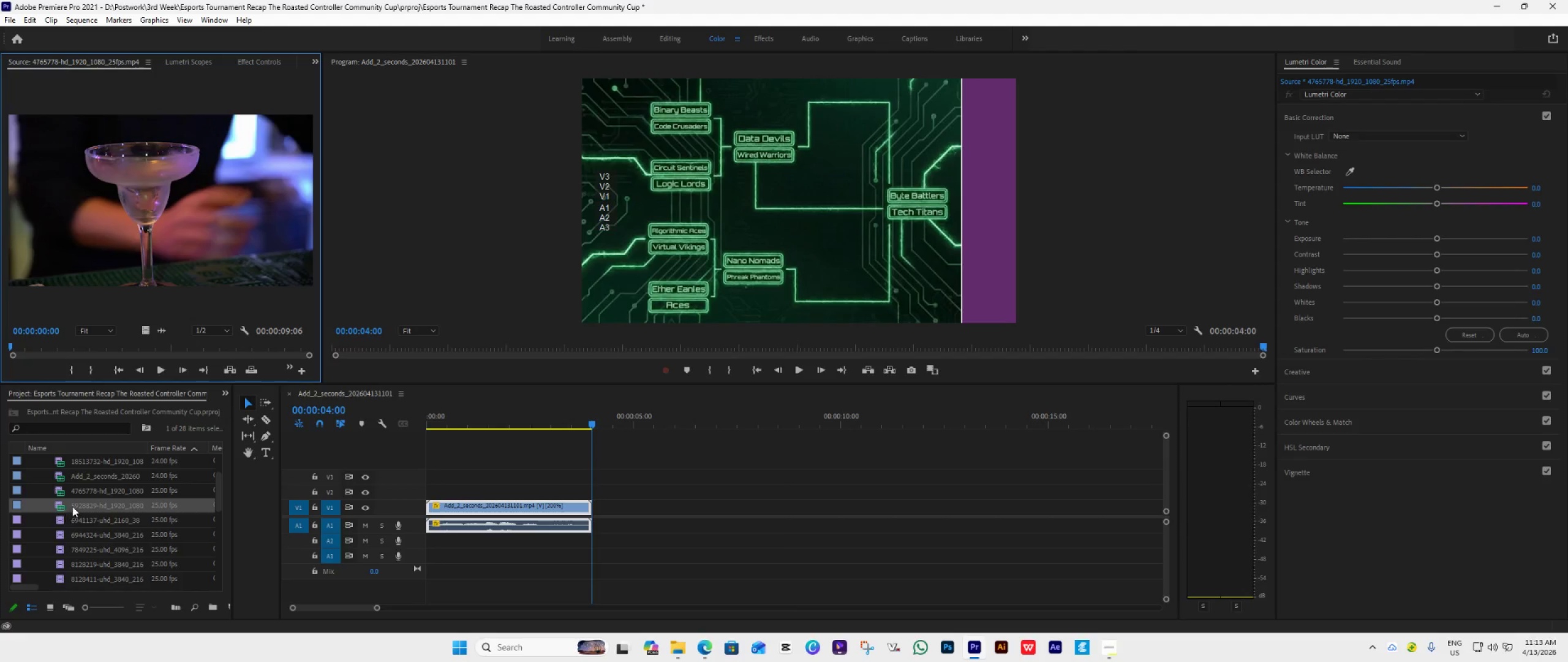 
left_click_drag(start_coordinate=[72, 506], to_coordinate=[595, 507])
 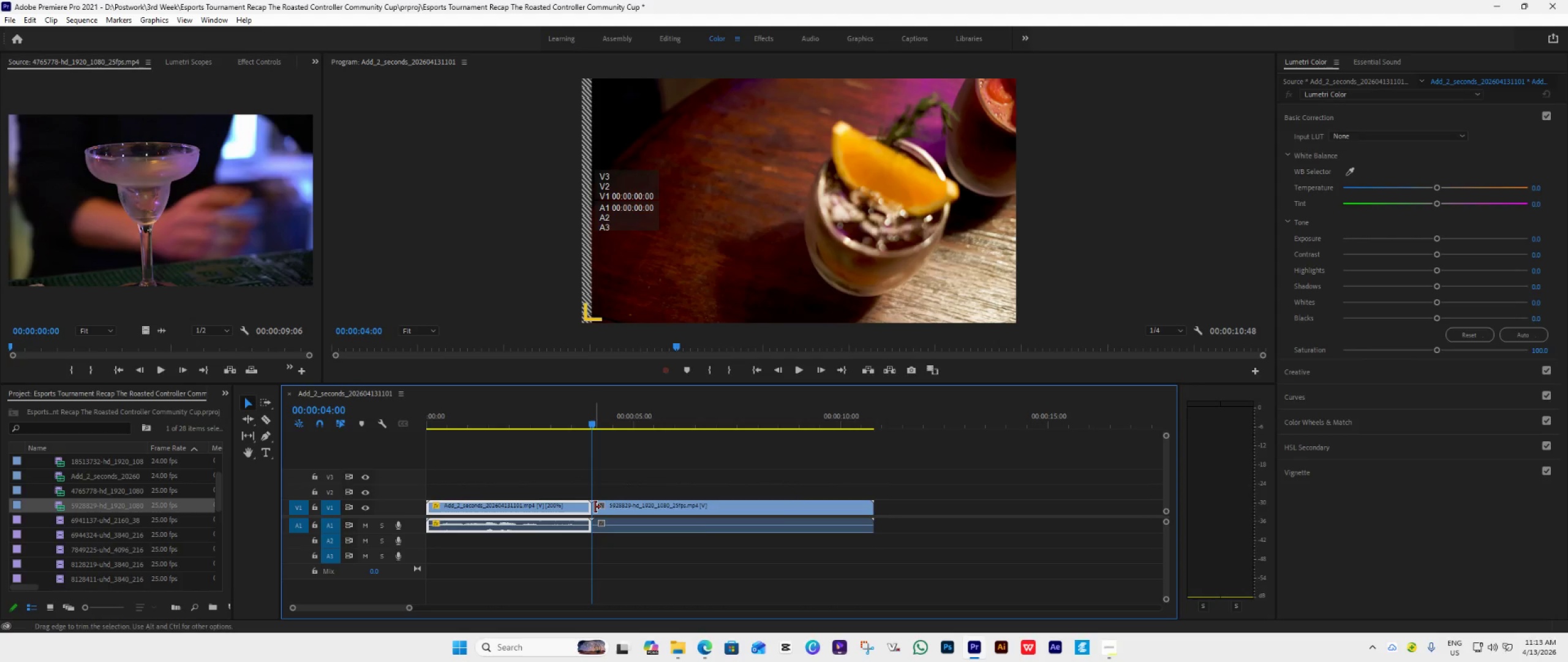 
key(Space)
 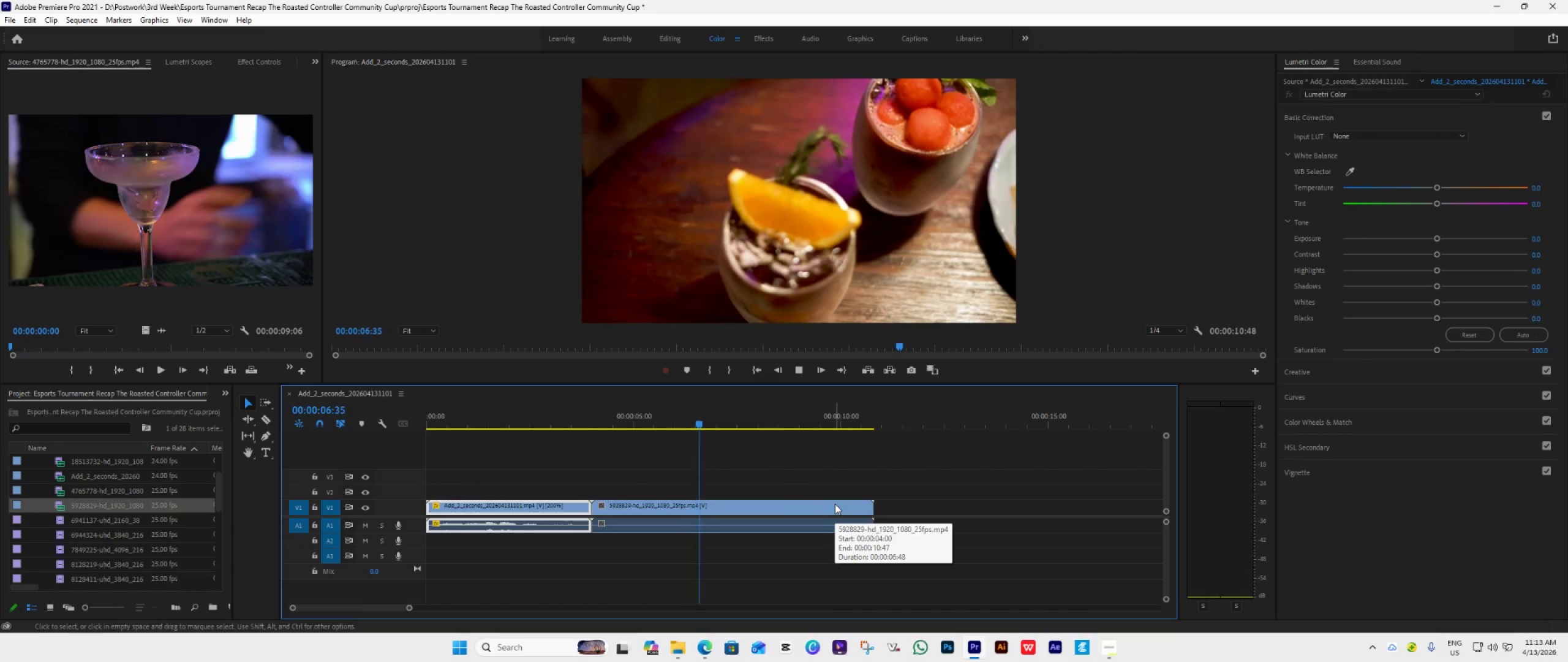 
key(Space)
 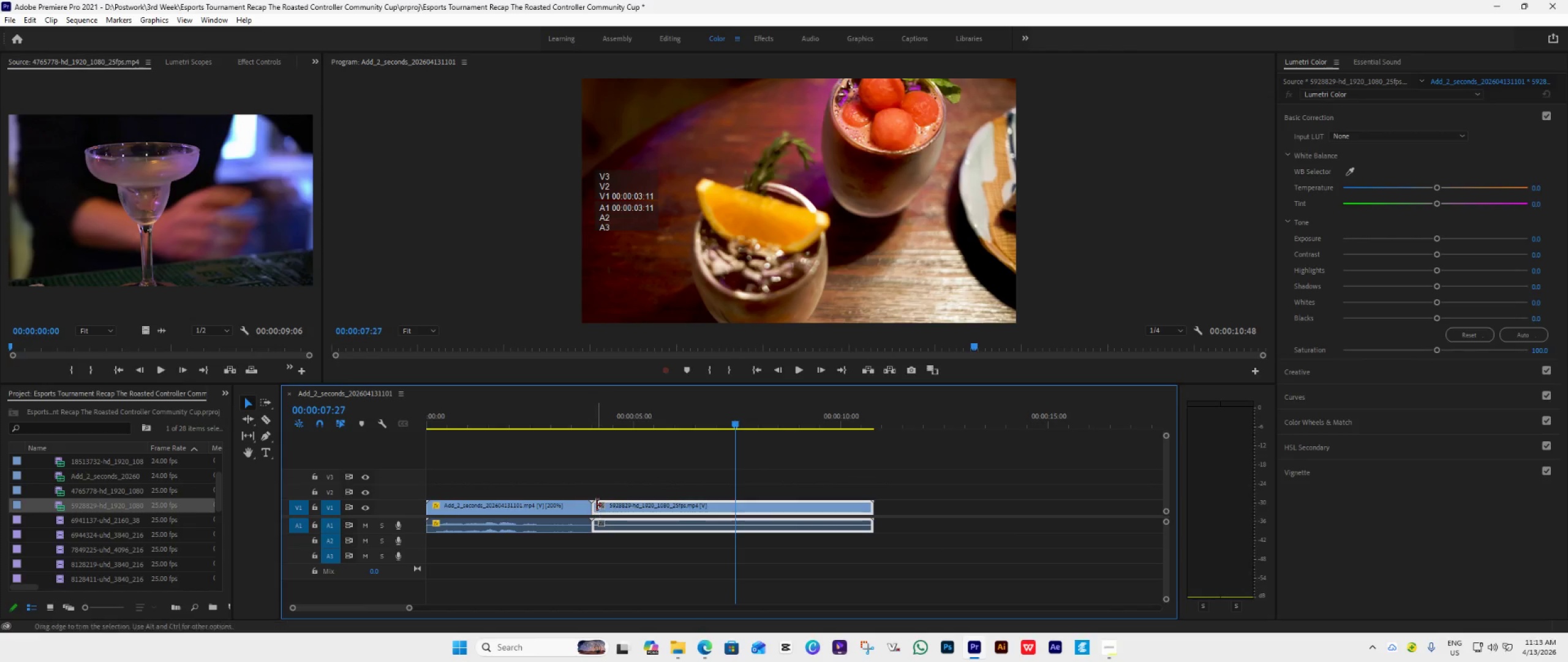 
left_click_drag(start_coordinate=[596, 505], to_coordinate=[737, 548])
 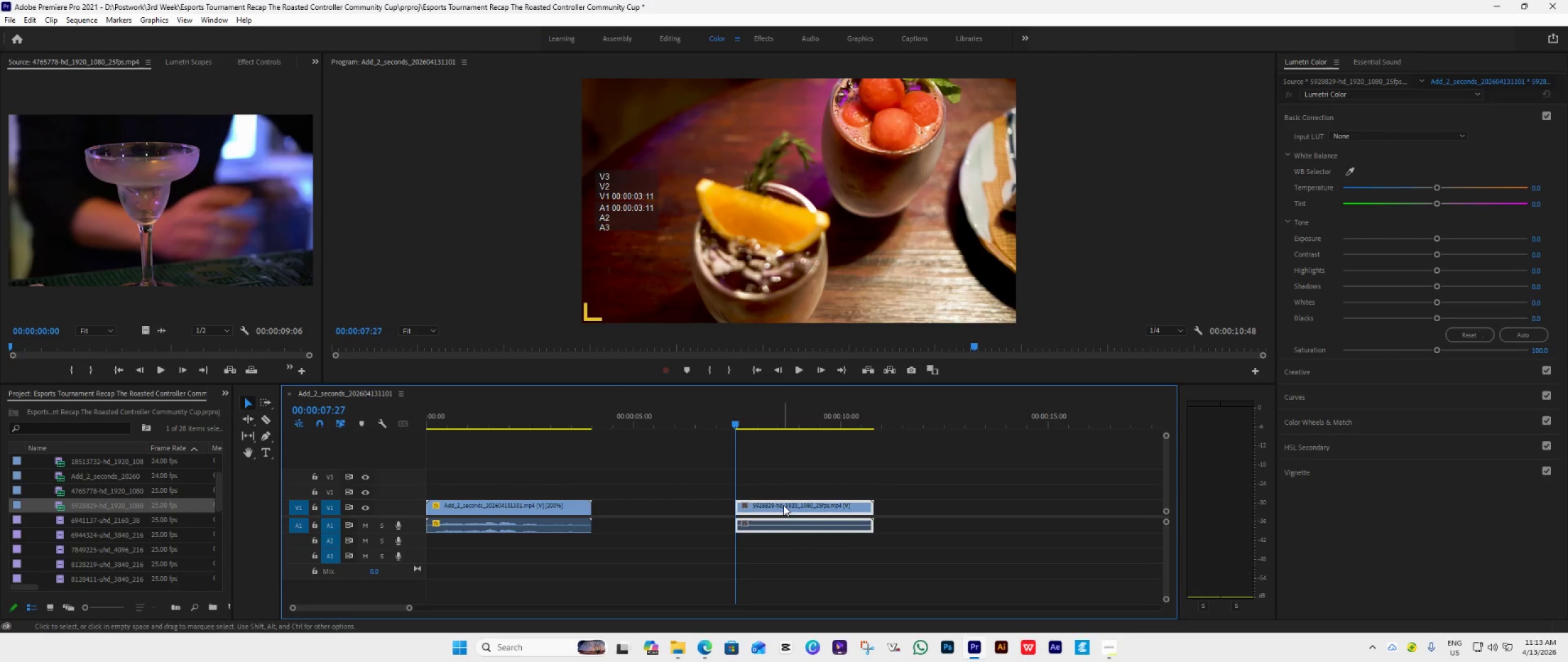 
left_click_drag(start_coordinate=[783, 505], to_coordinate=[638, 509])
 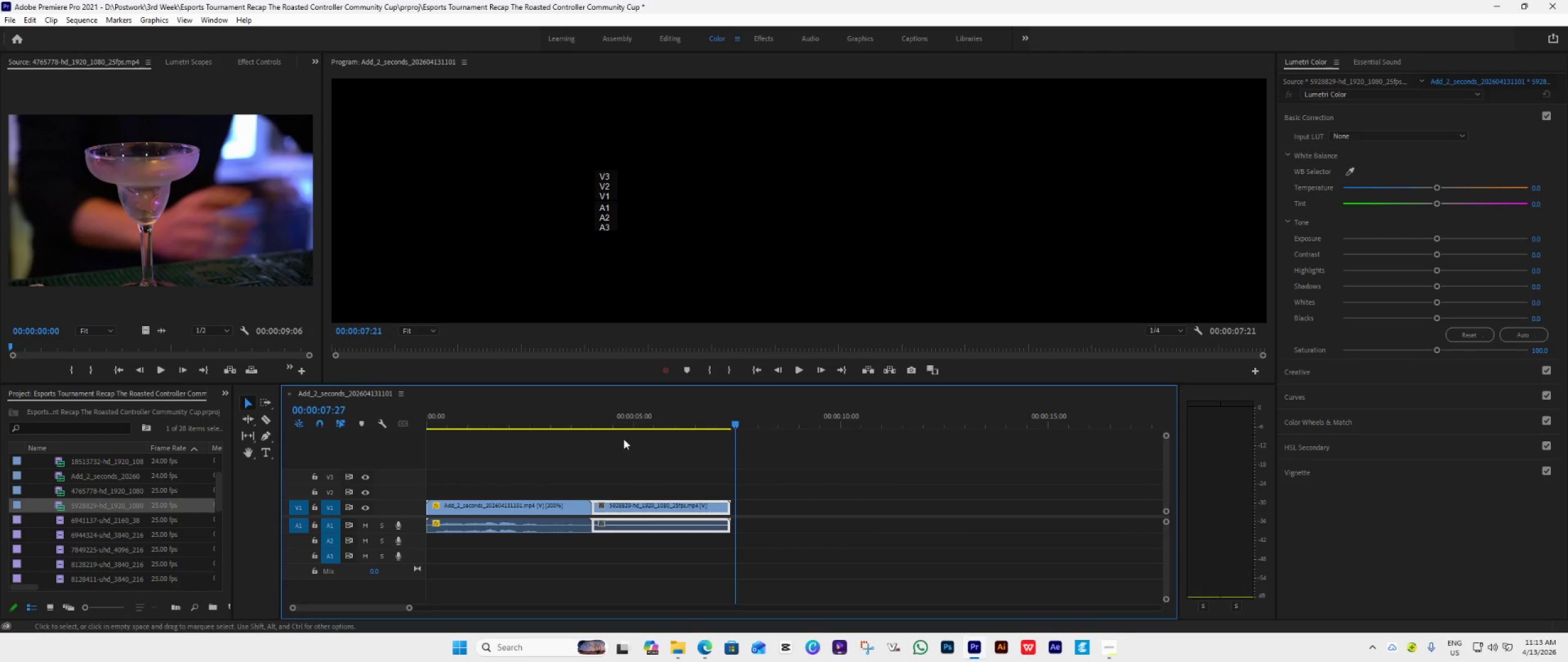 
left_click([618, 423])
 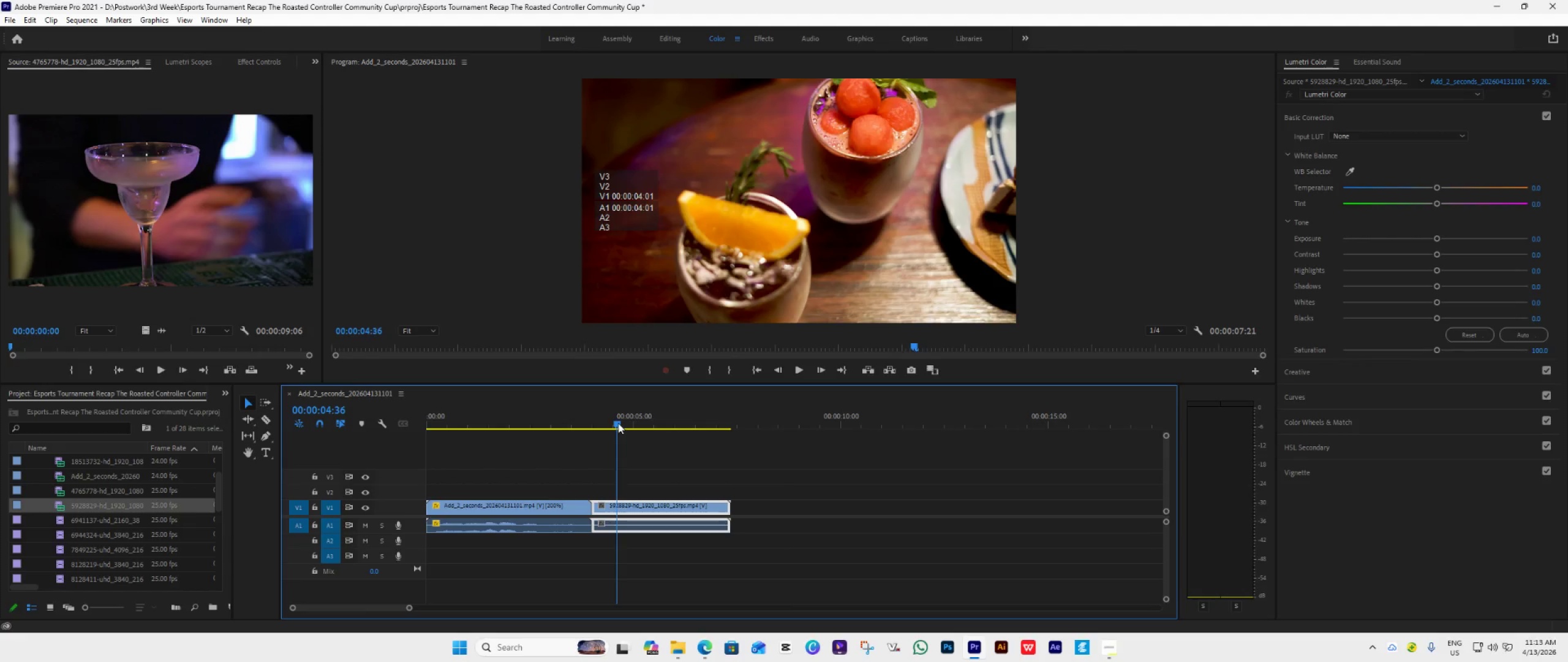 
wait(9.14)
 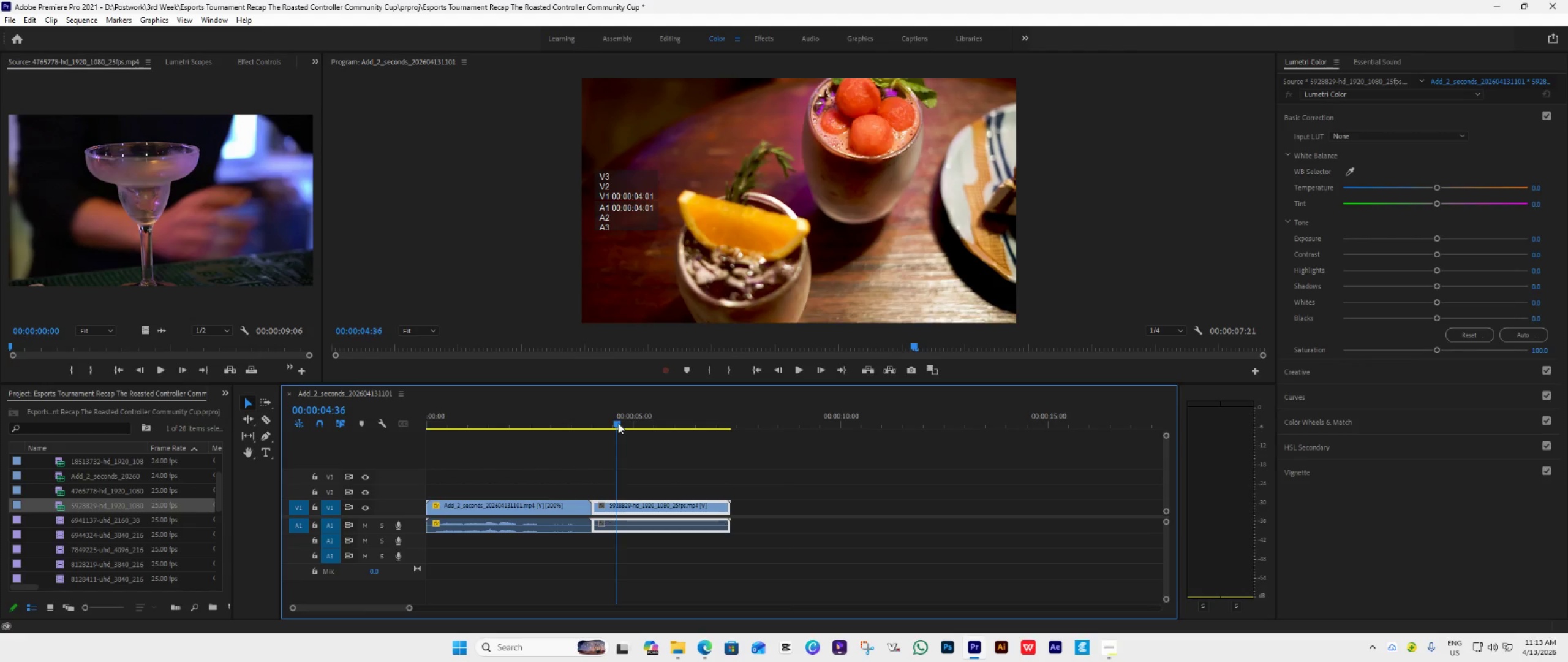 
key(Space)
 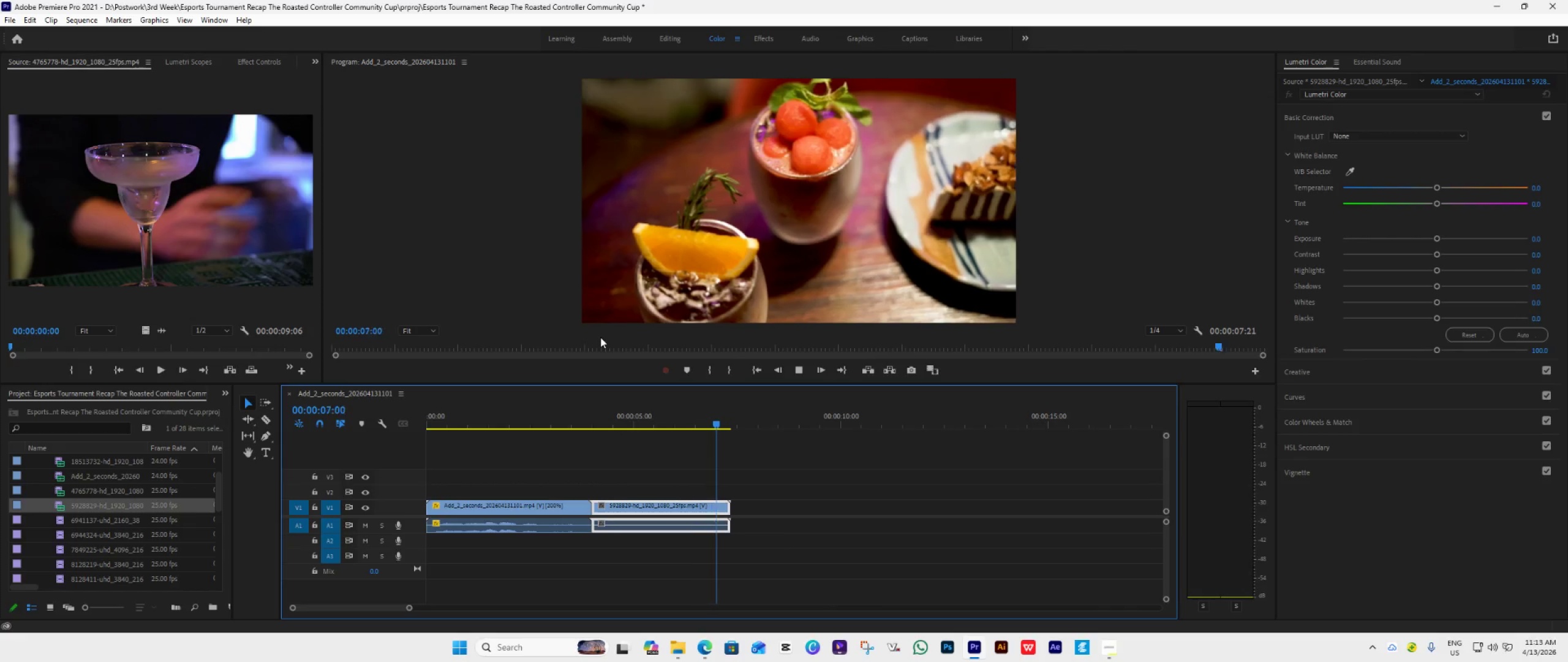 
key(Space)
 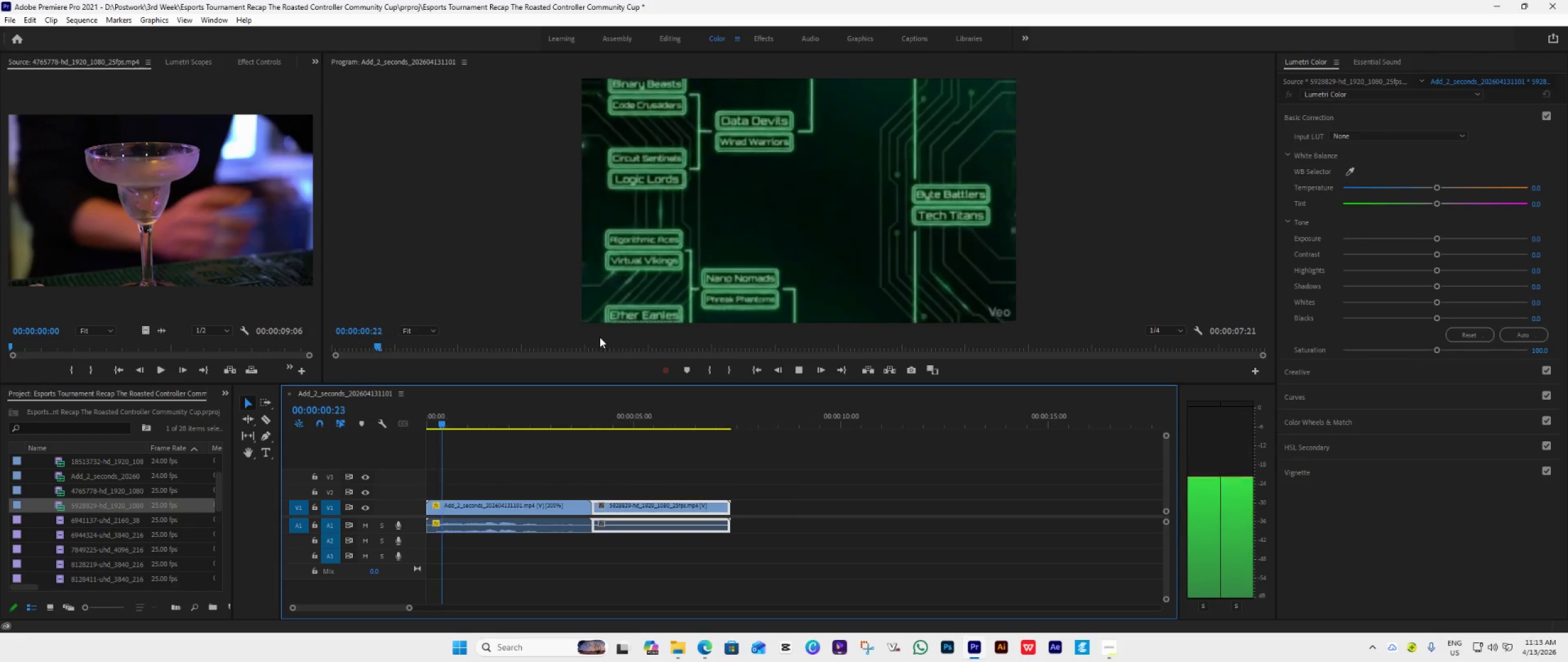 
key(Space)
 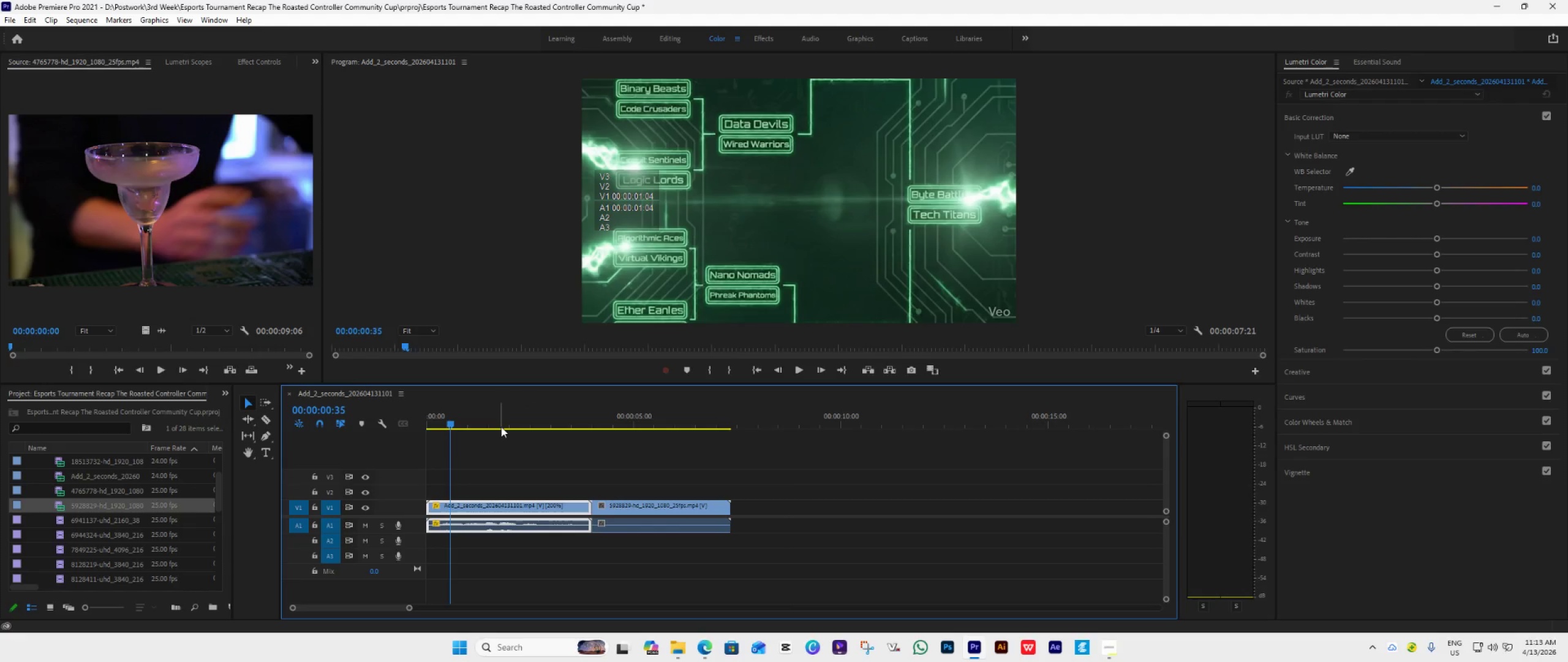 
wait(5.09)
 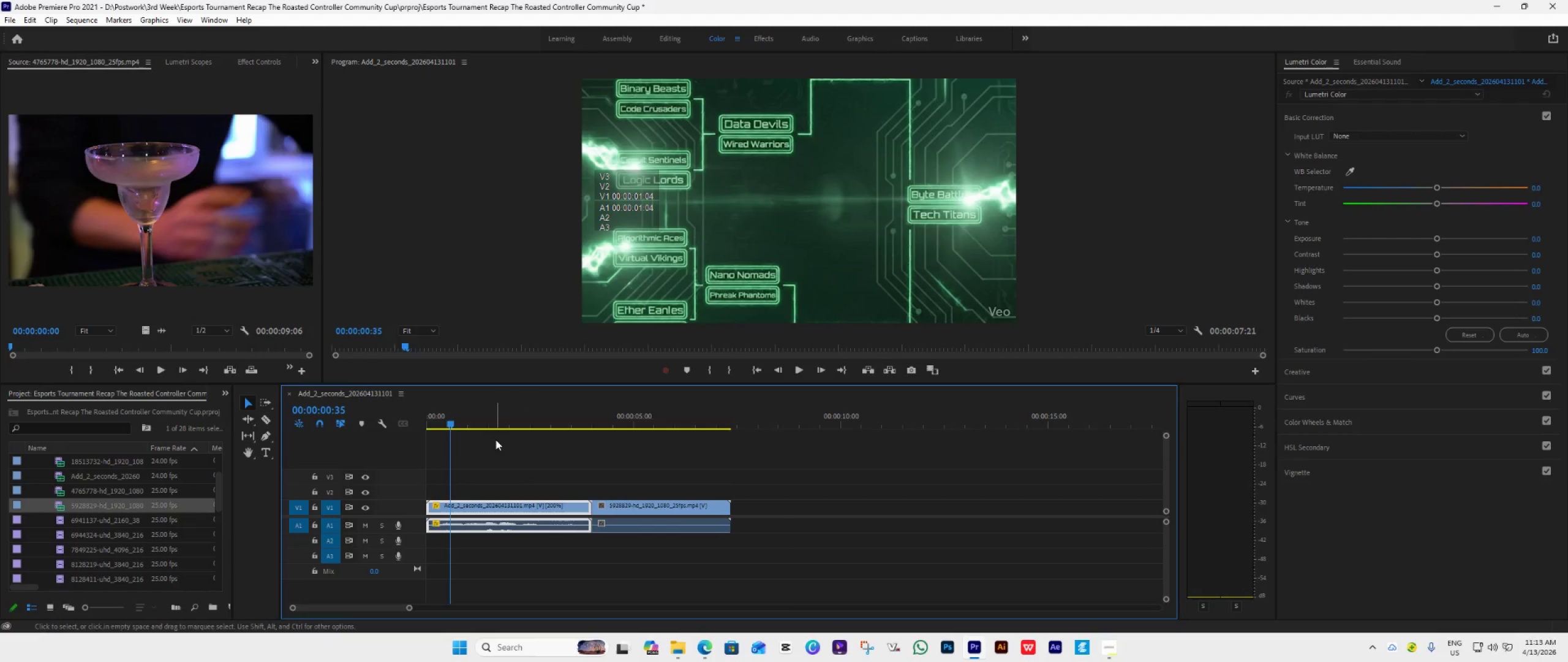 
double_click([59, 521])
 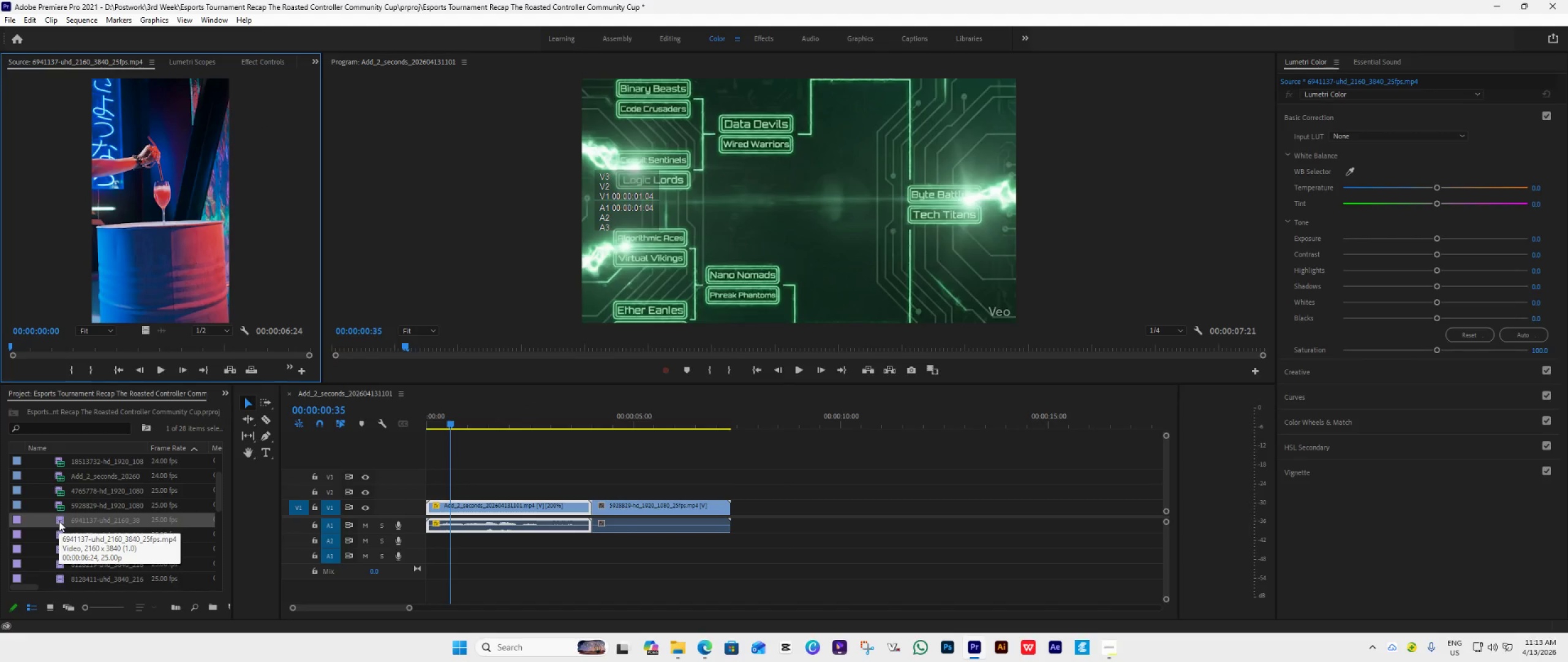 
left_click([62, 535])
 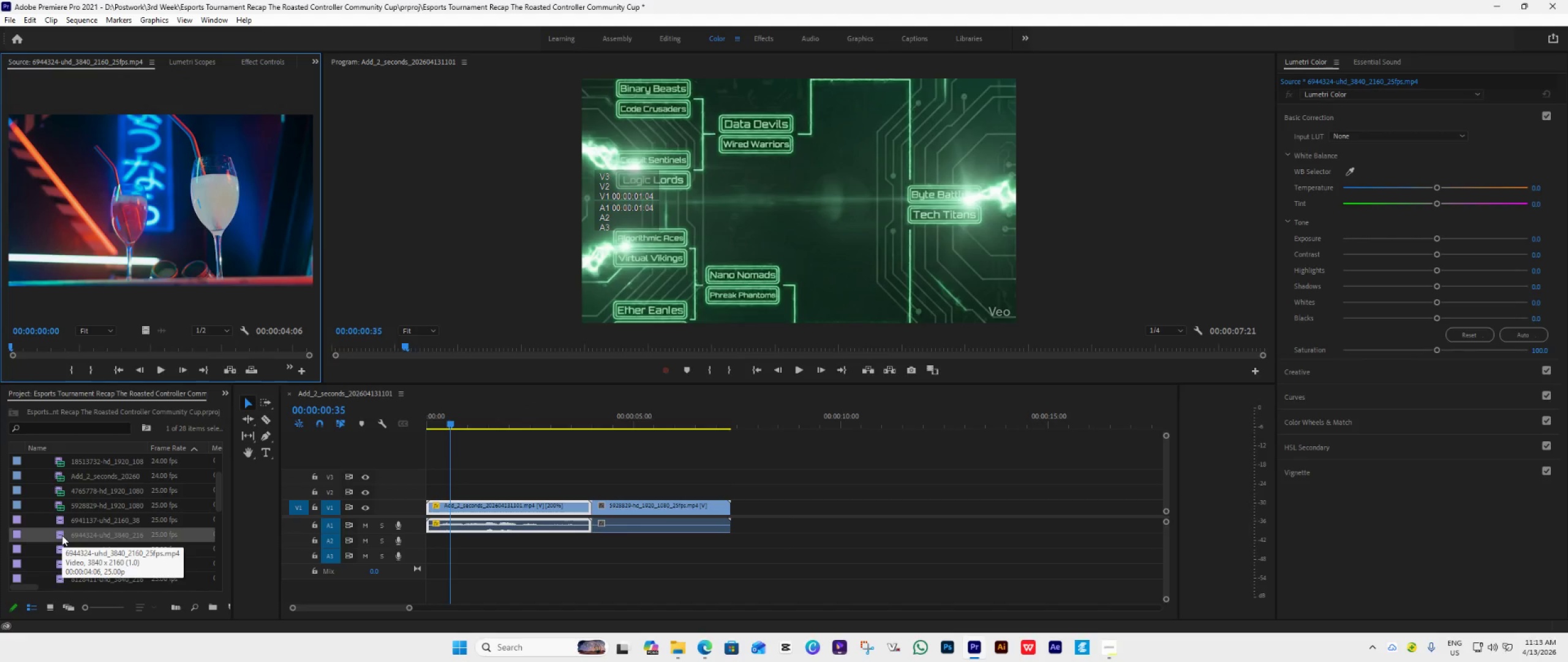 
scroll: coordinate [62, 535], scroll_direction: down, amount: 5.0
 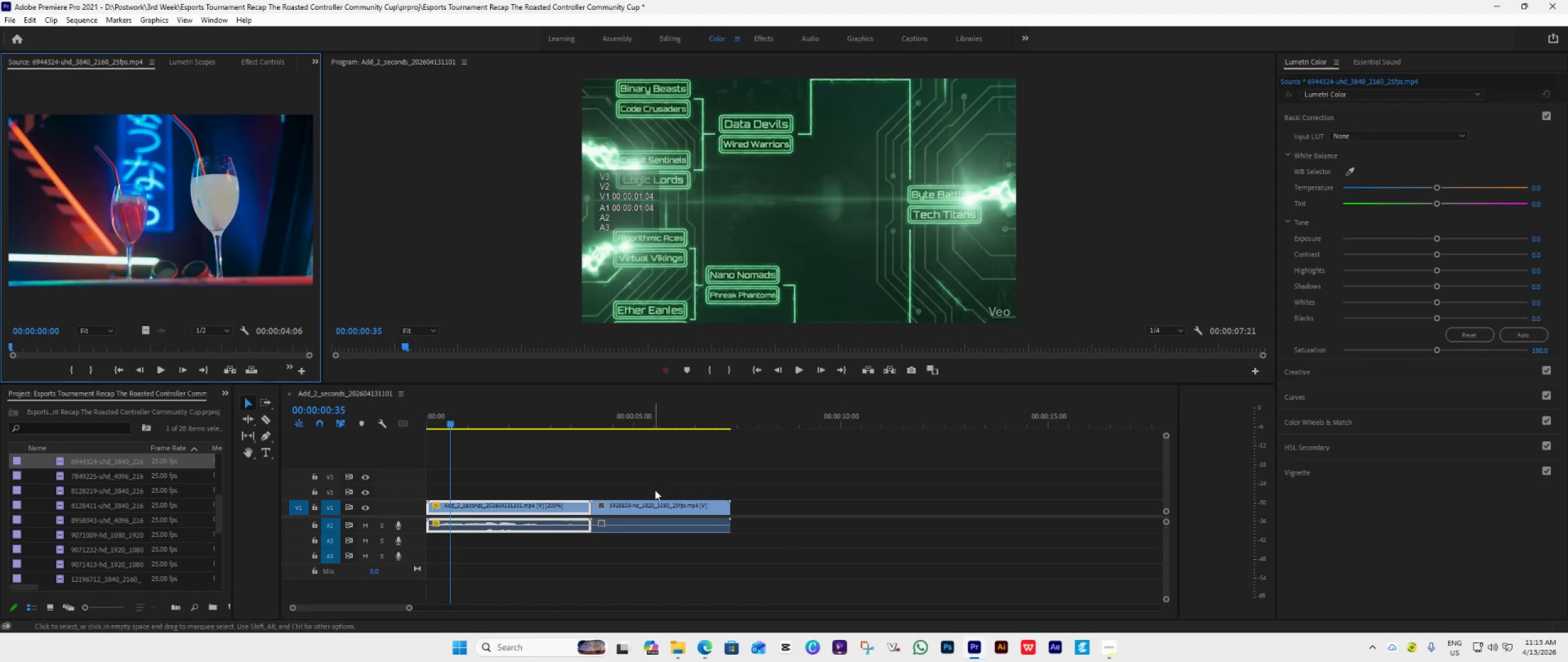 
left_click([625, 418])
 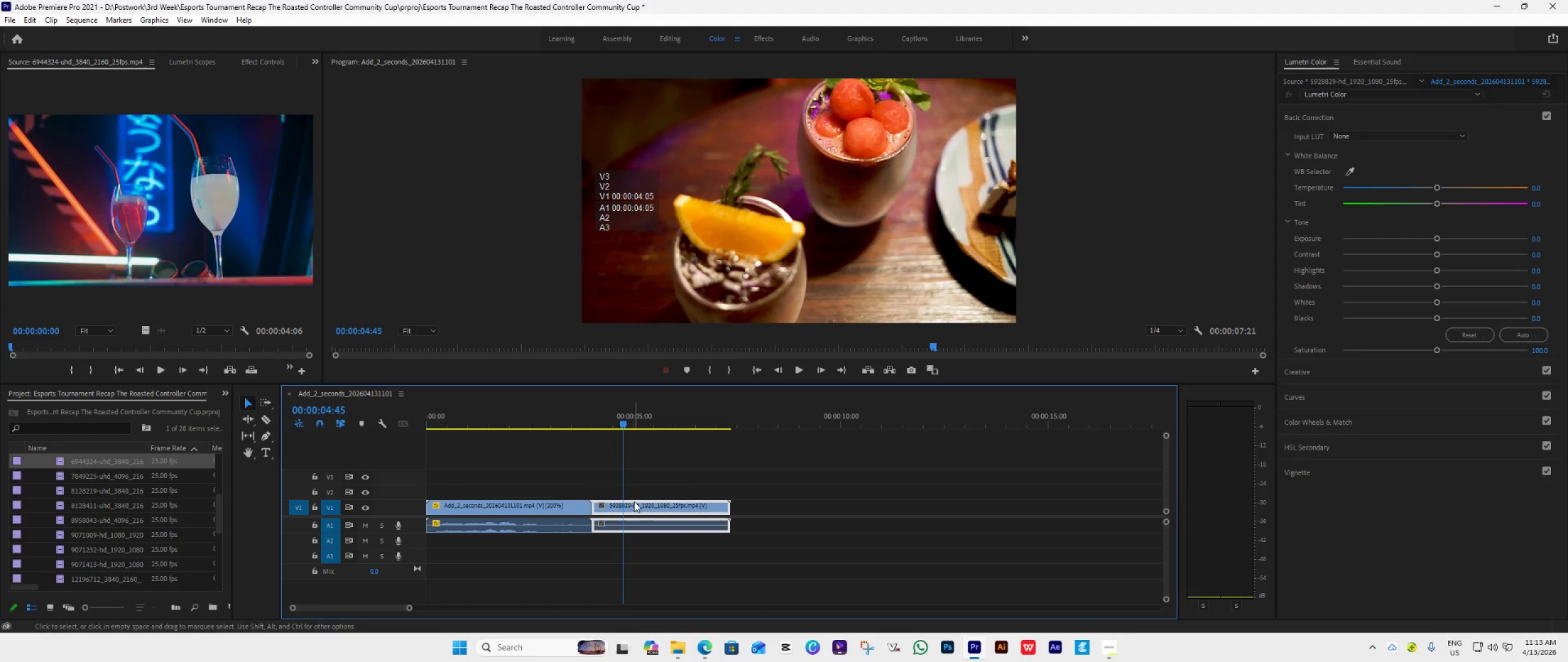 
left_click_drag(start_coordinate=[635, 505], to_coordinate=[1021, 525])
 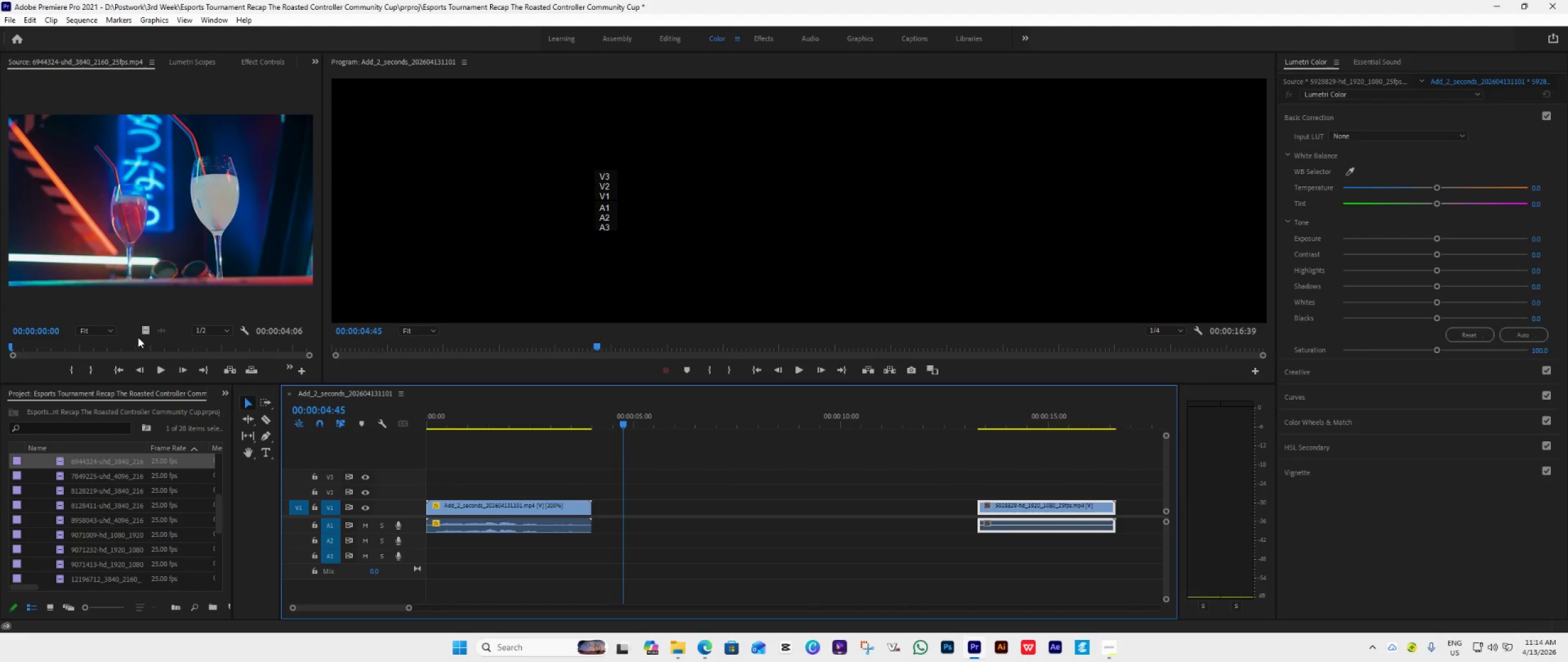 
left_click_drag(start_coordinate=[143, 331], to_coordinate=[591, 519])
 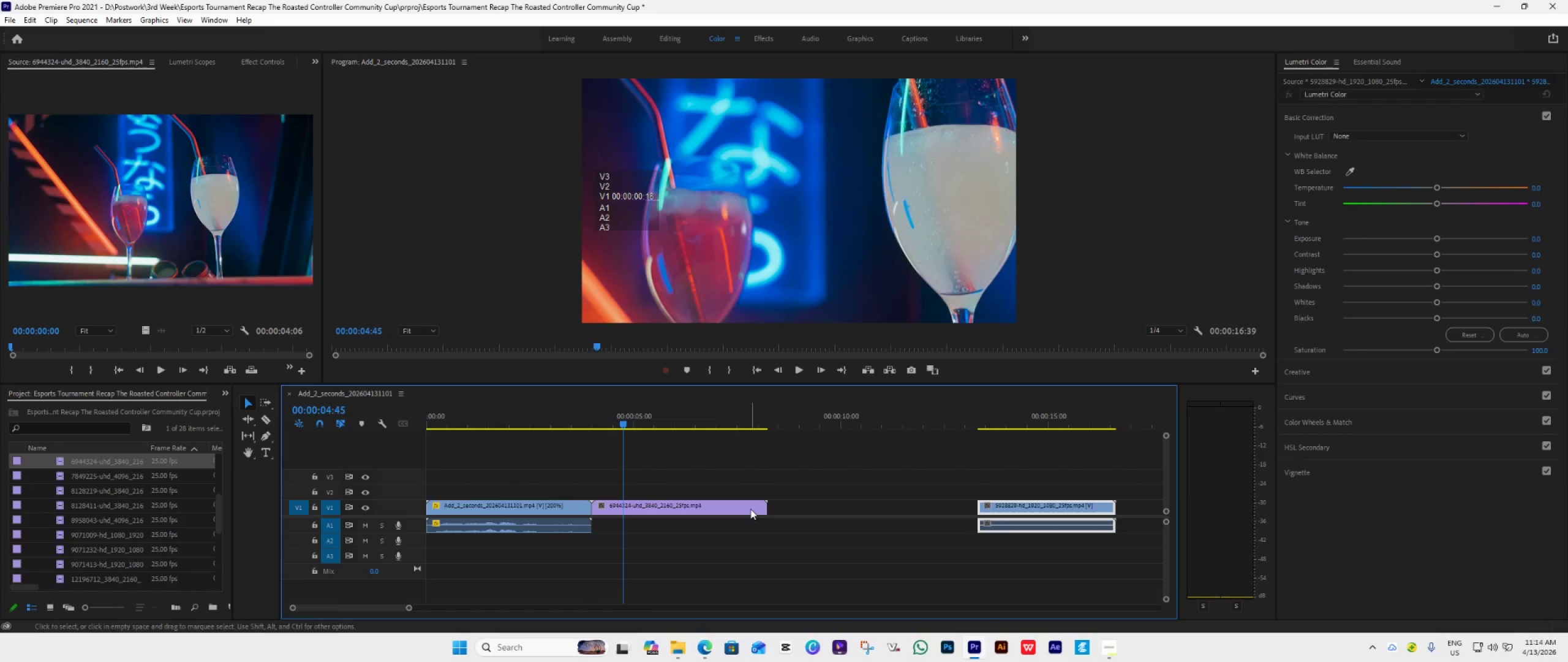 
right_click([741, 508])
 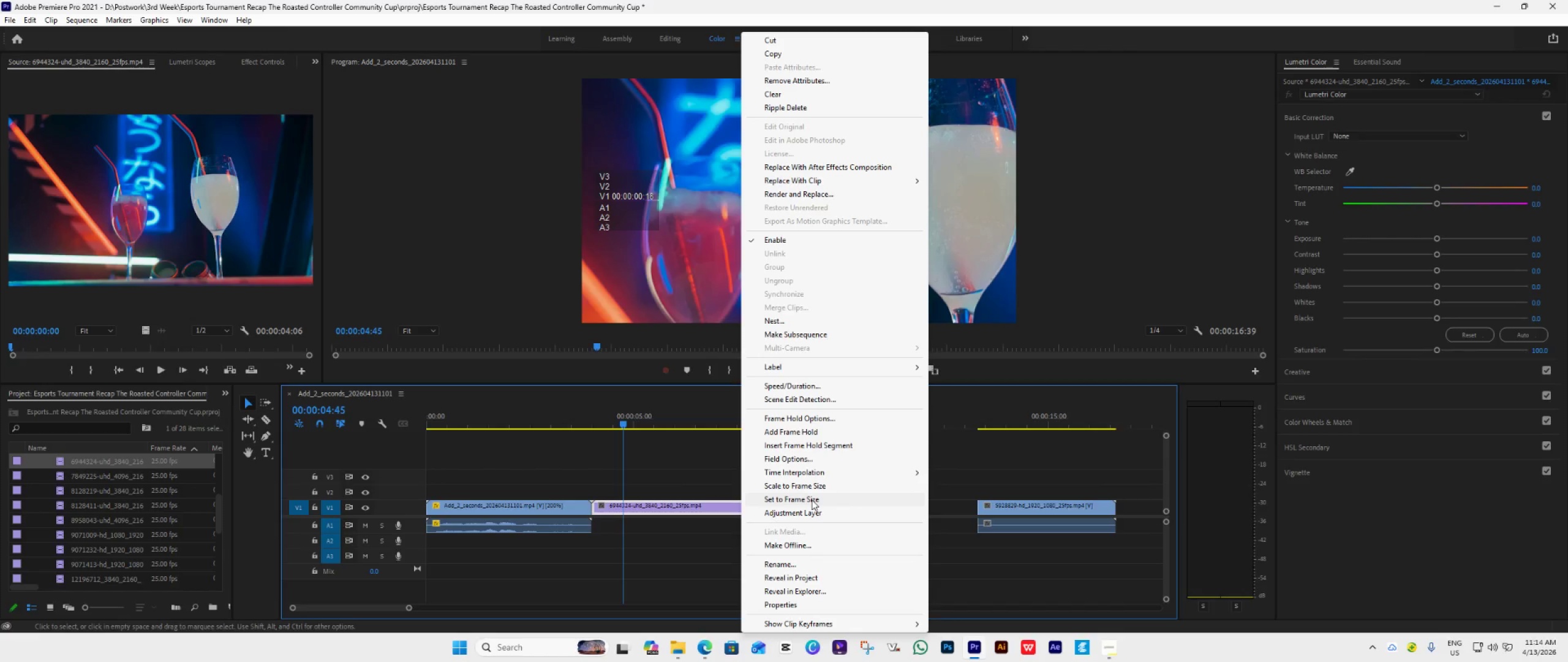 
left_click([812, 500])
 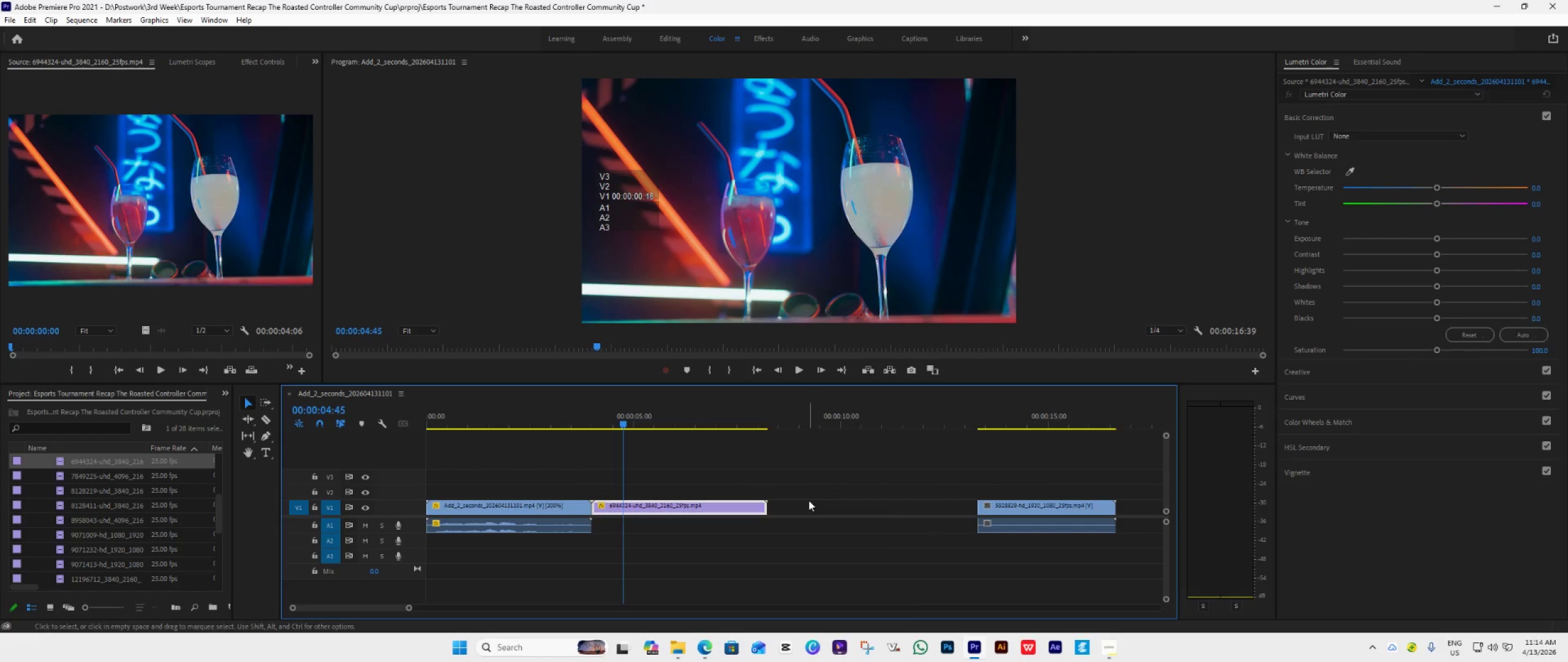 
key(Space)
 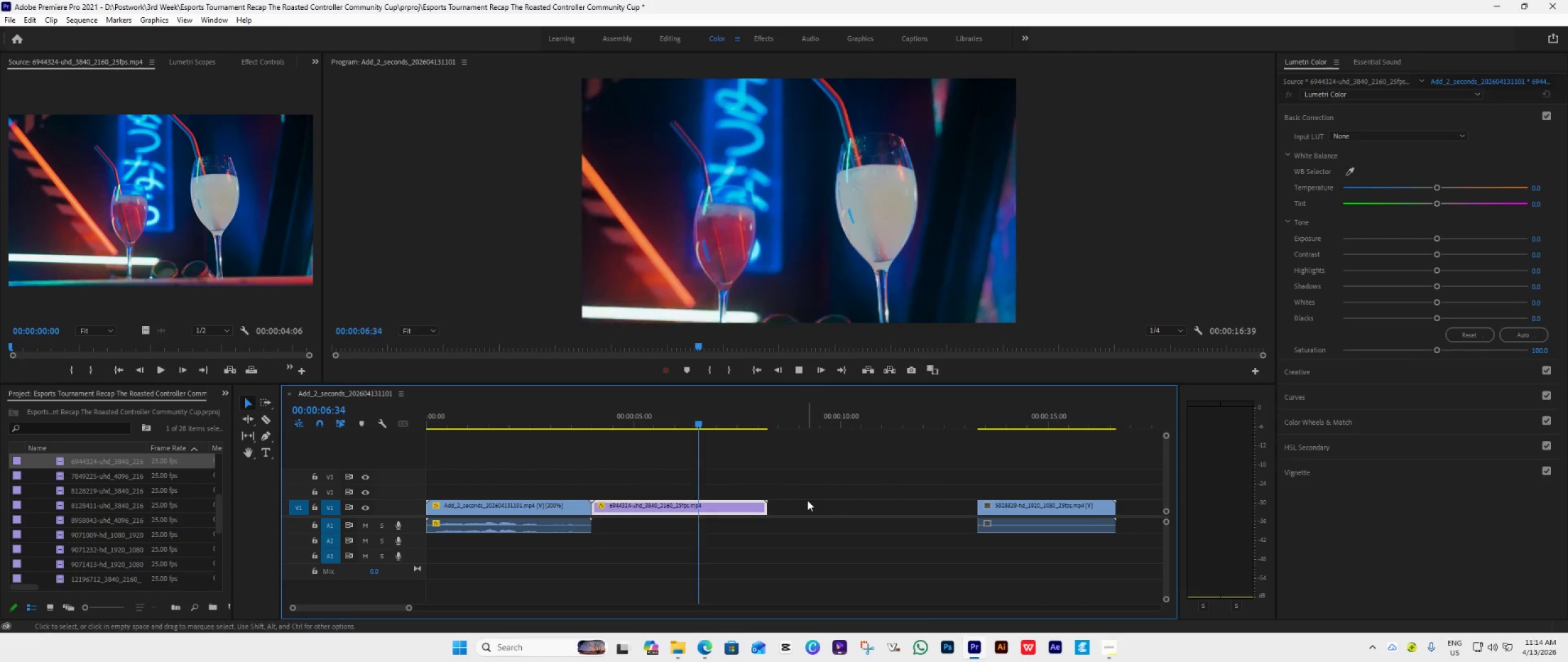 
key(Space)
 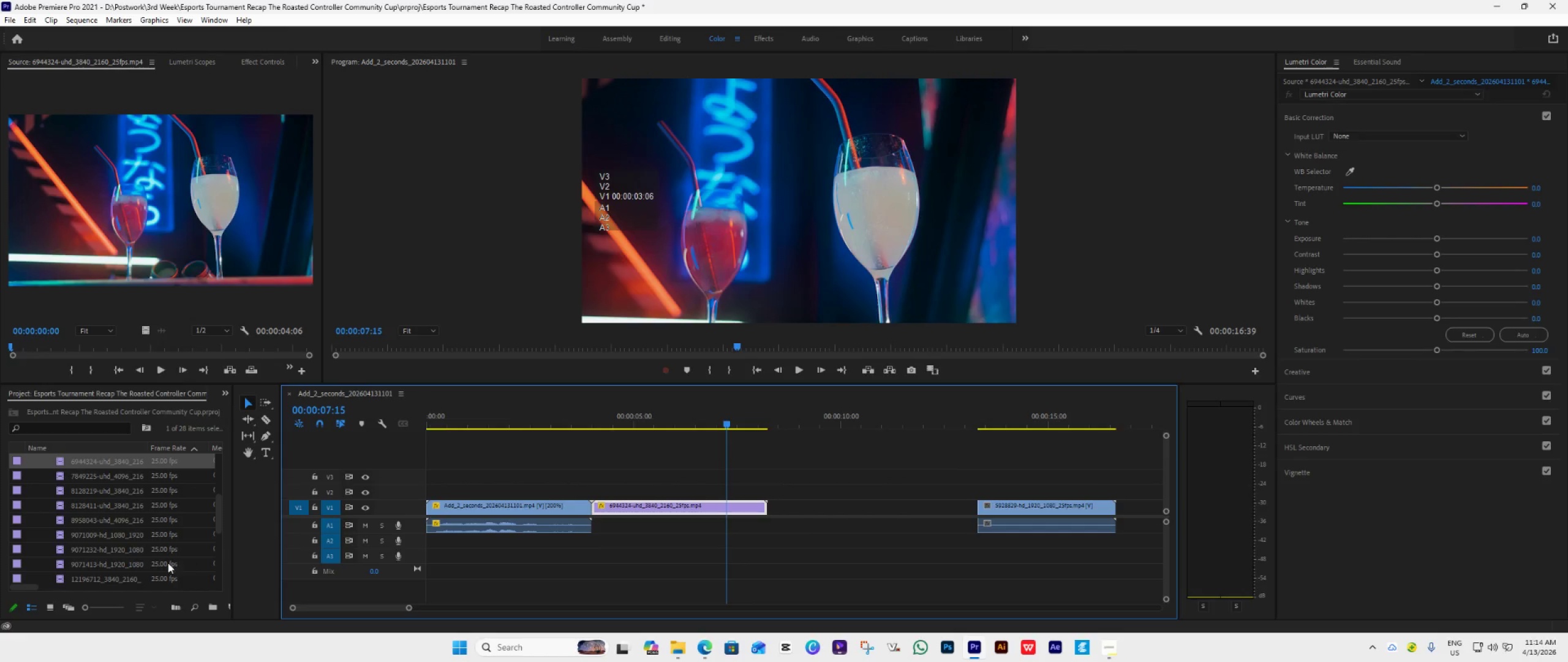 
scroll: coordinate [41, 517], scroll_direction: up, amount: 15.0
 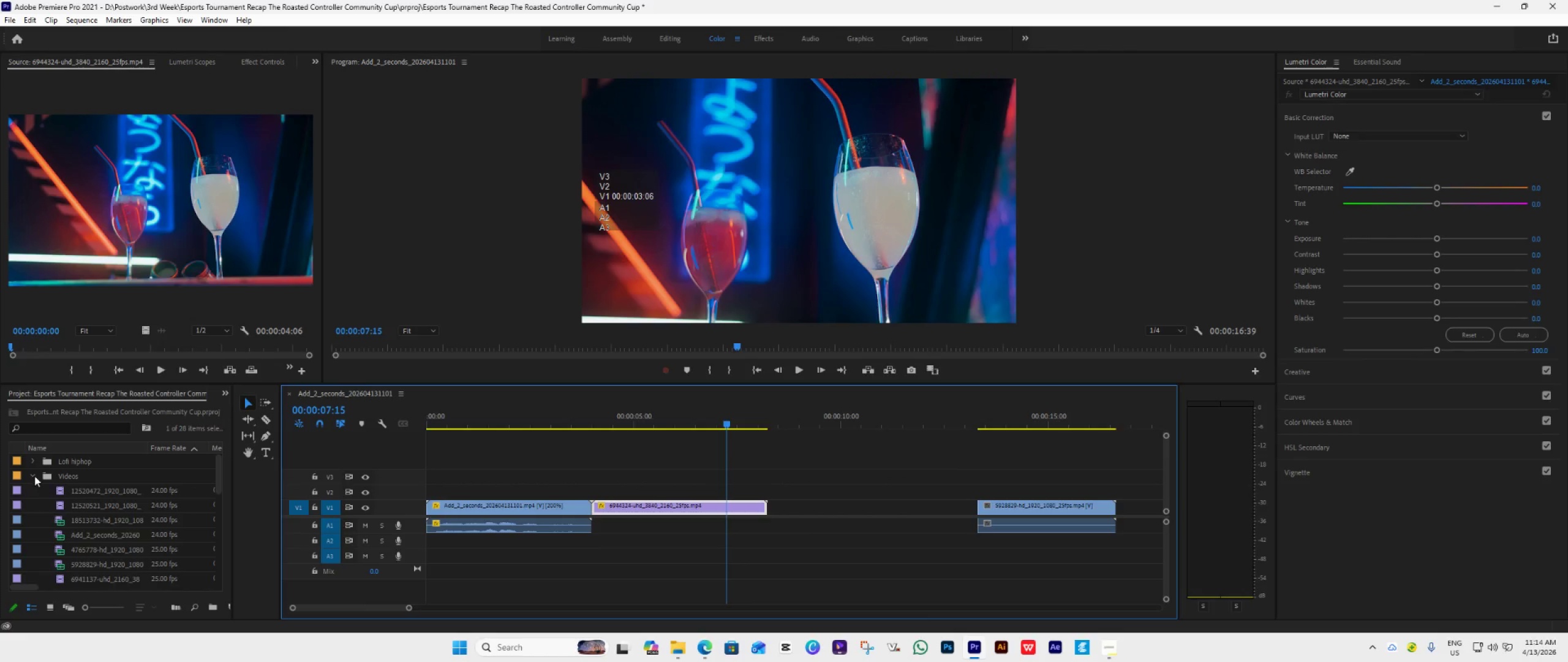 
left_click([34, 474])
 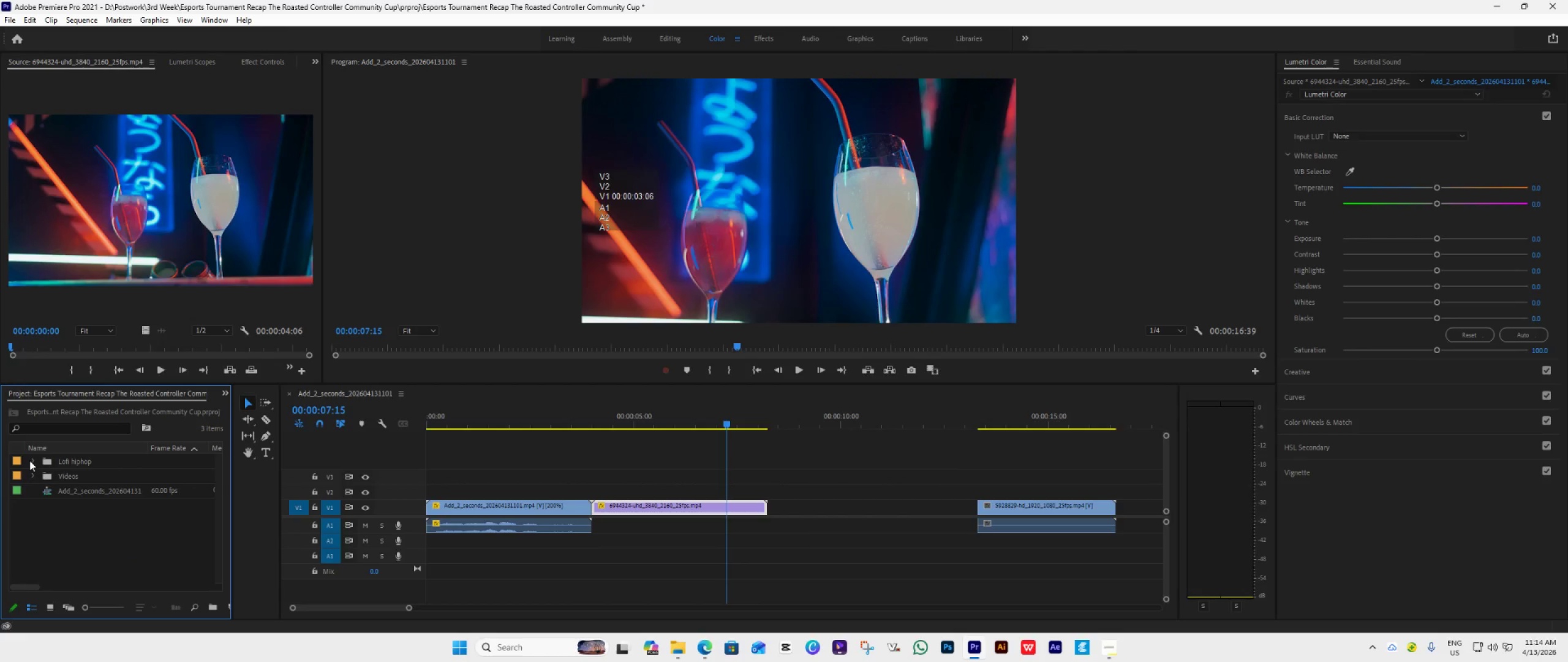 
left_click([29, 460])
 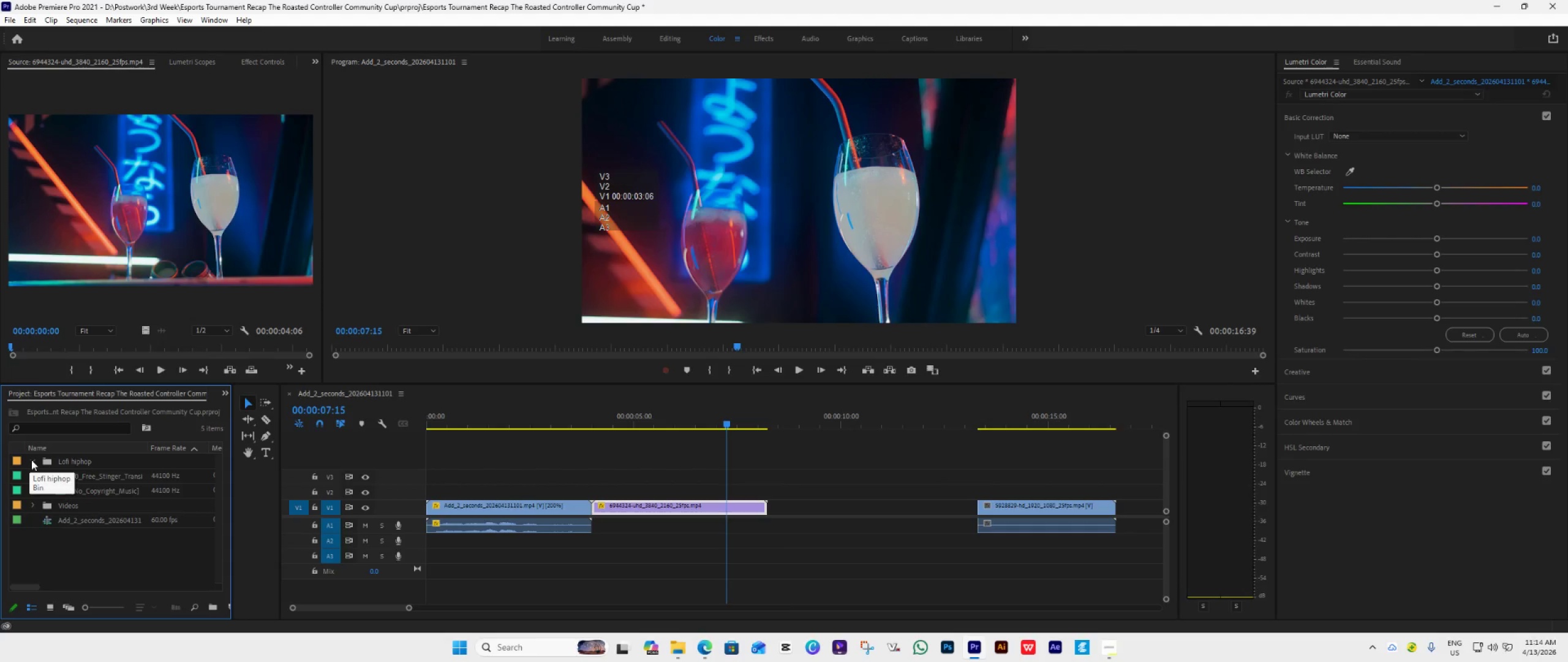 
left_click([80, 492])
 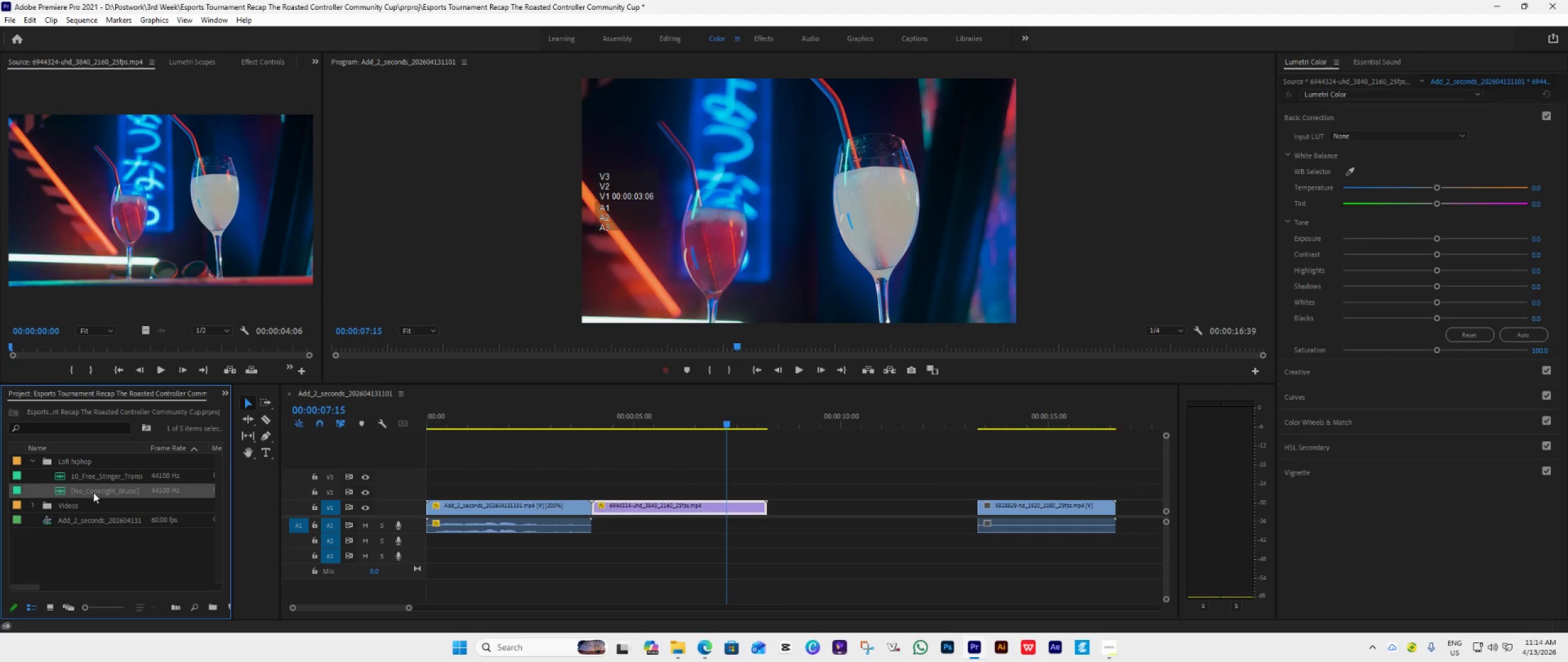 
mouse_move([95, 477])
 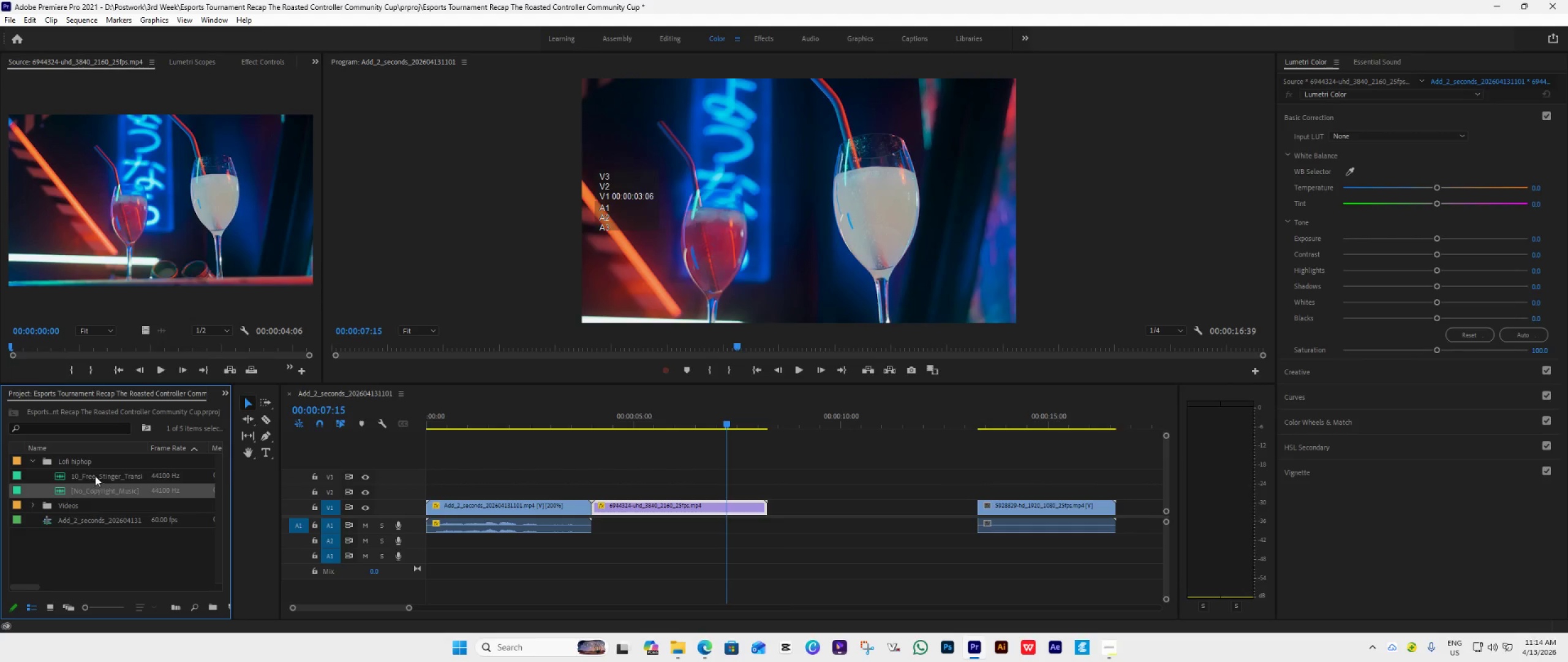 
left_click([95, 476])
 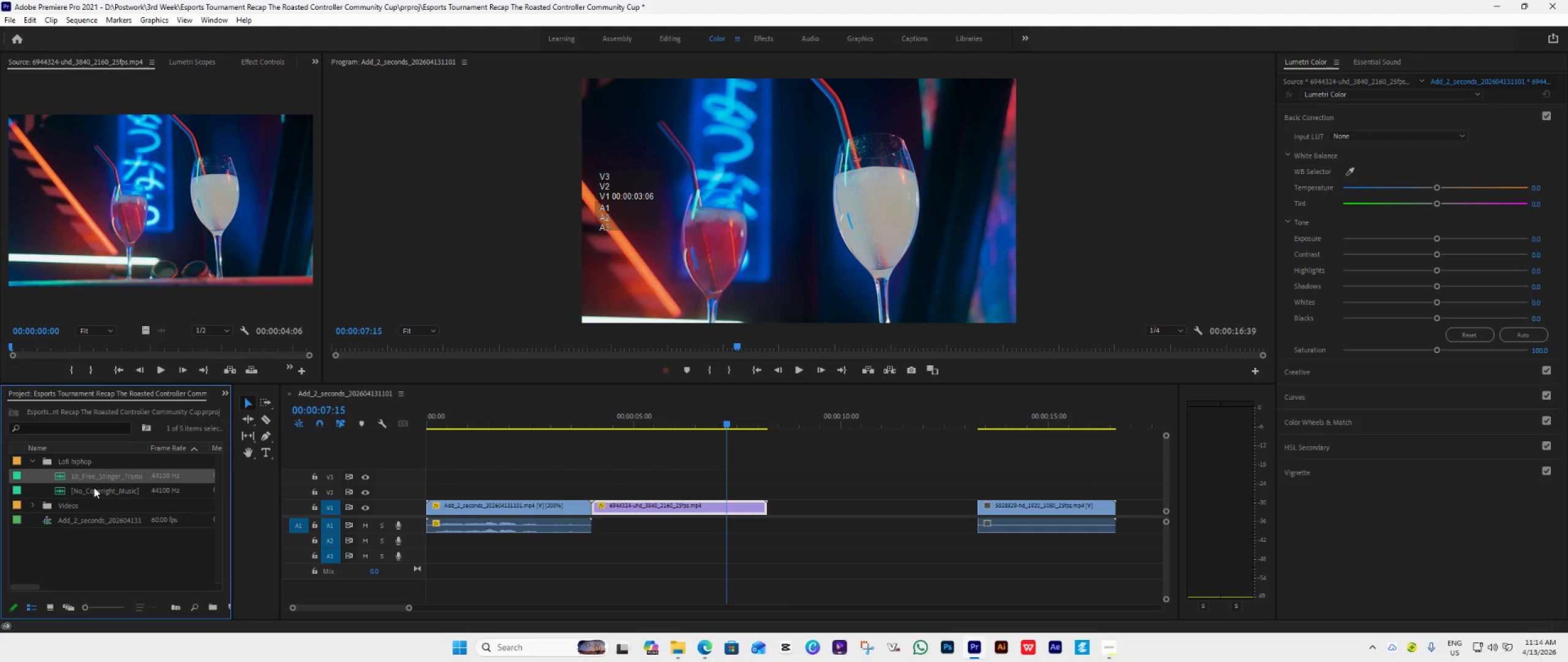 
left_click([92, 490])
 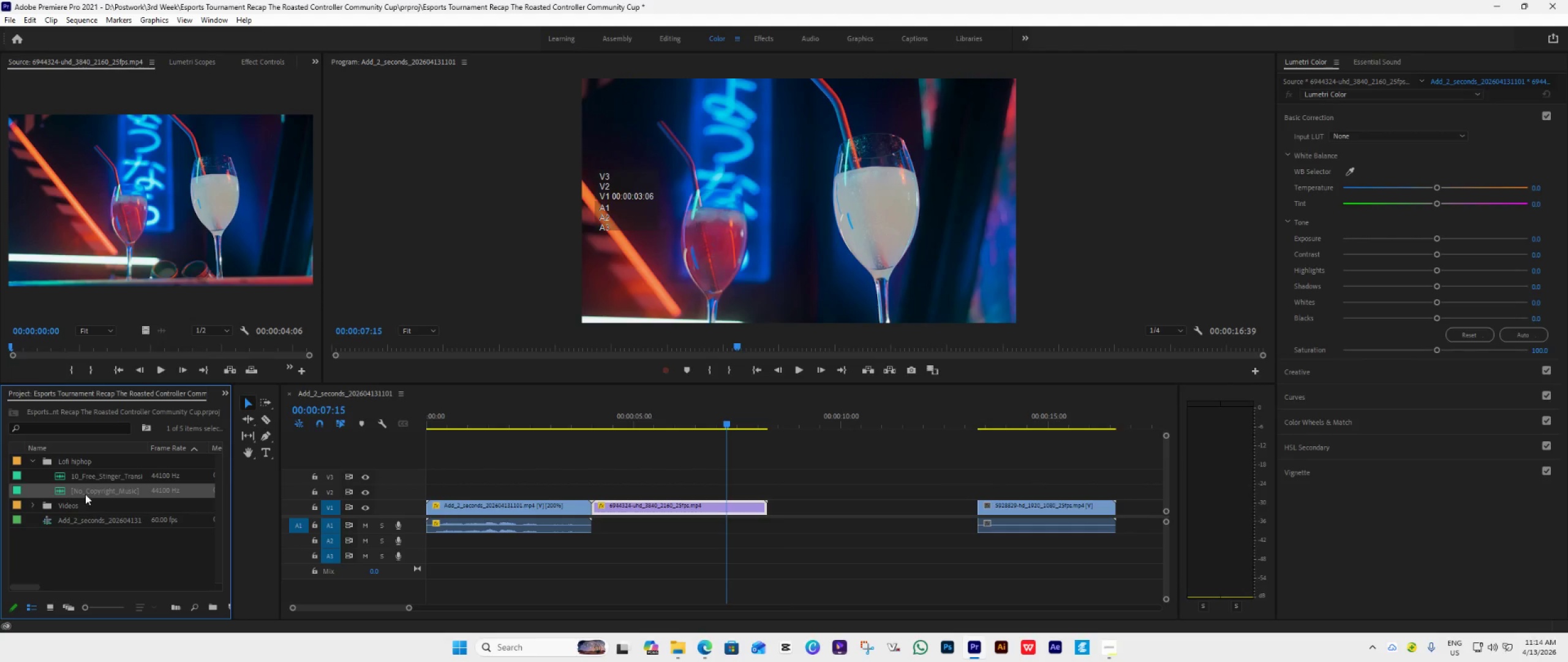 
left_click_drag(start_coordinate=[85, 493], to_coordinate=[597, 541])
 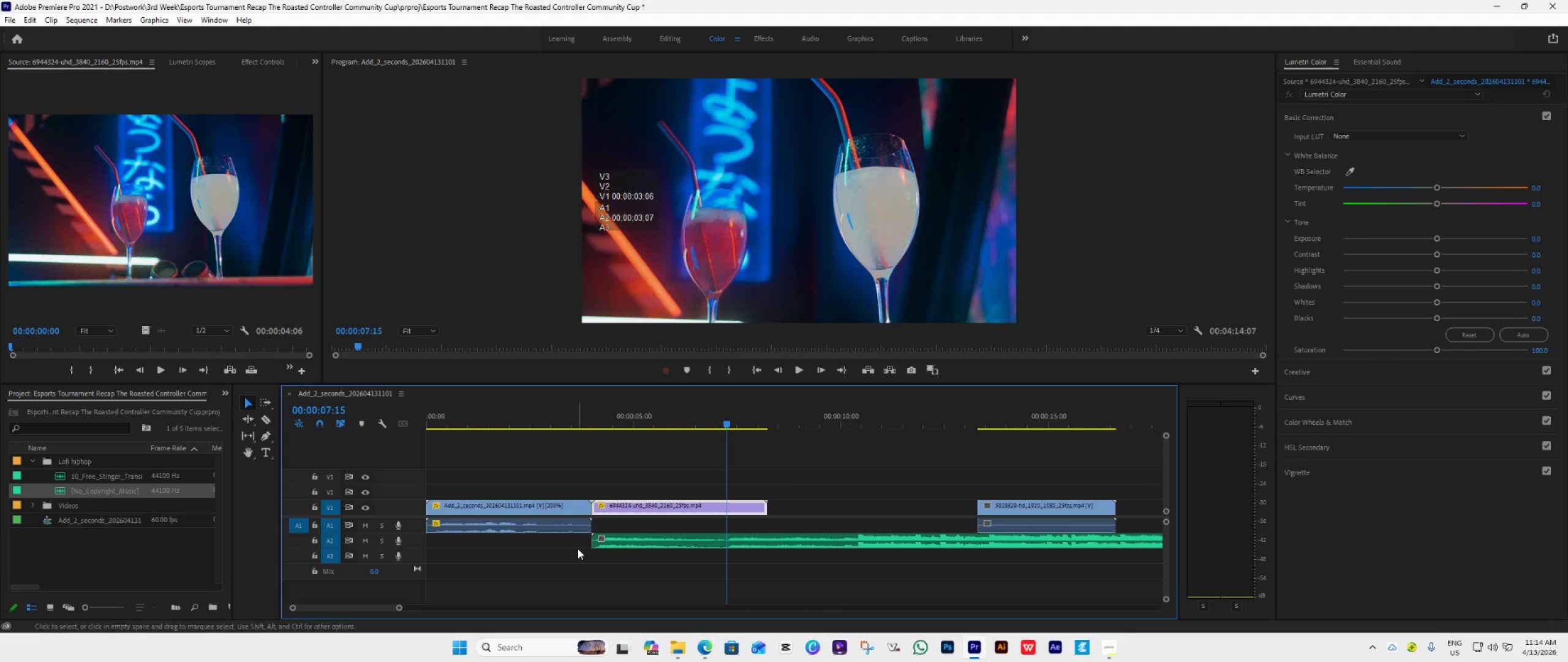 
left_click_drag(start_coordinate=[592, 544], to_coordinate=[725, 568])
 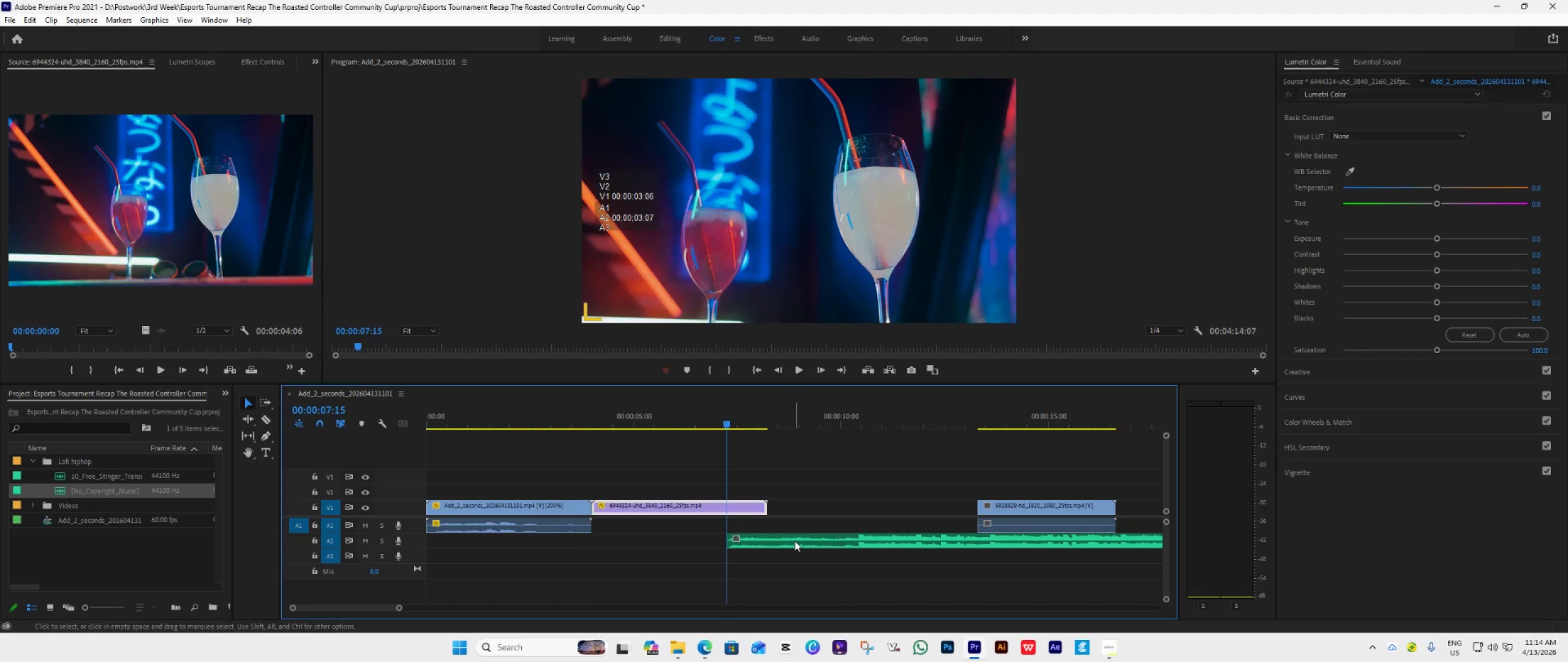 
left_click_drag(start_coordinate=[794, 541], to_coordinate=[662, 544])
 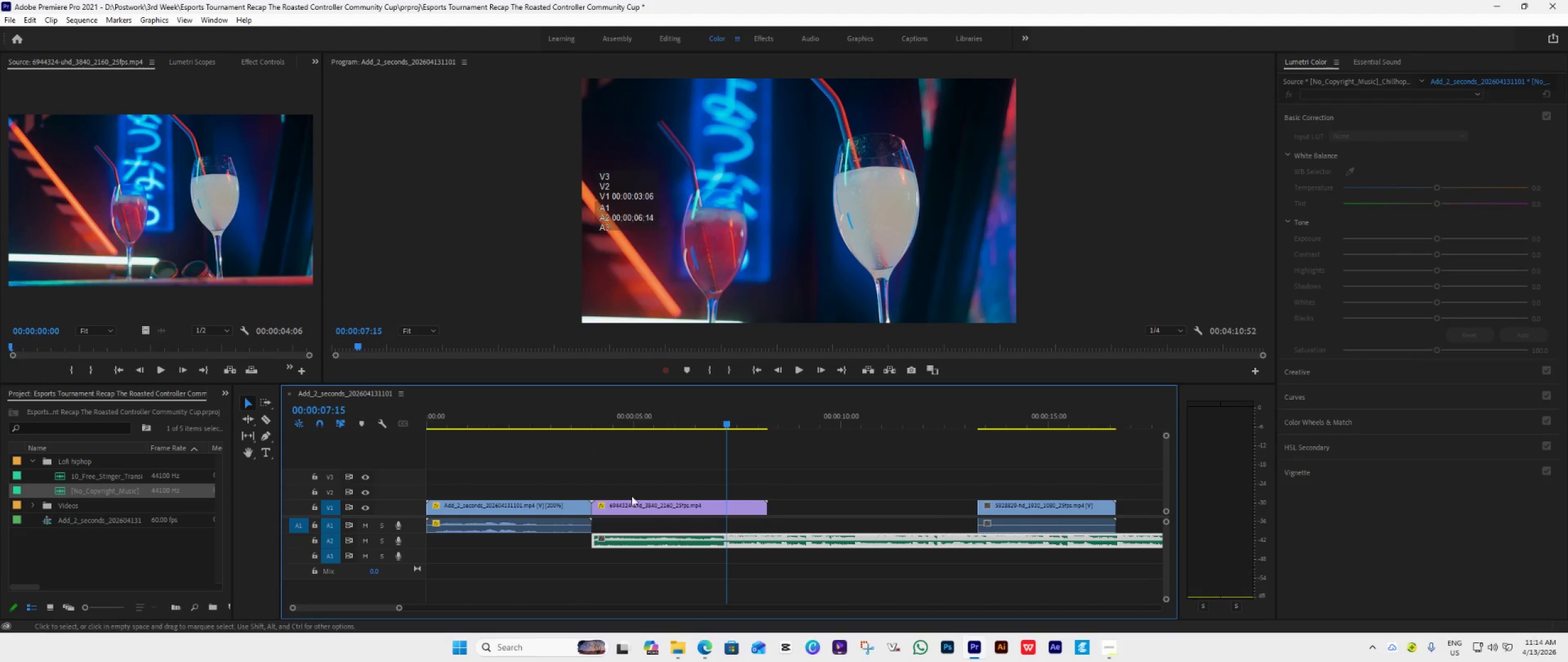 
left_click([586, 412])
 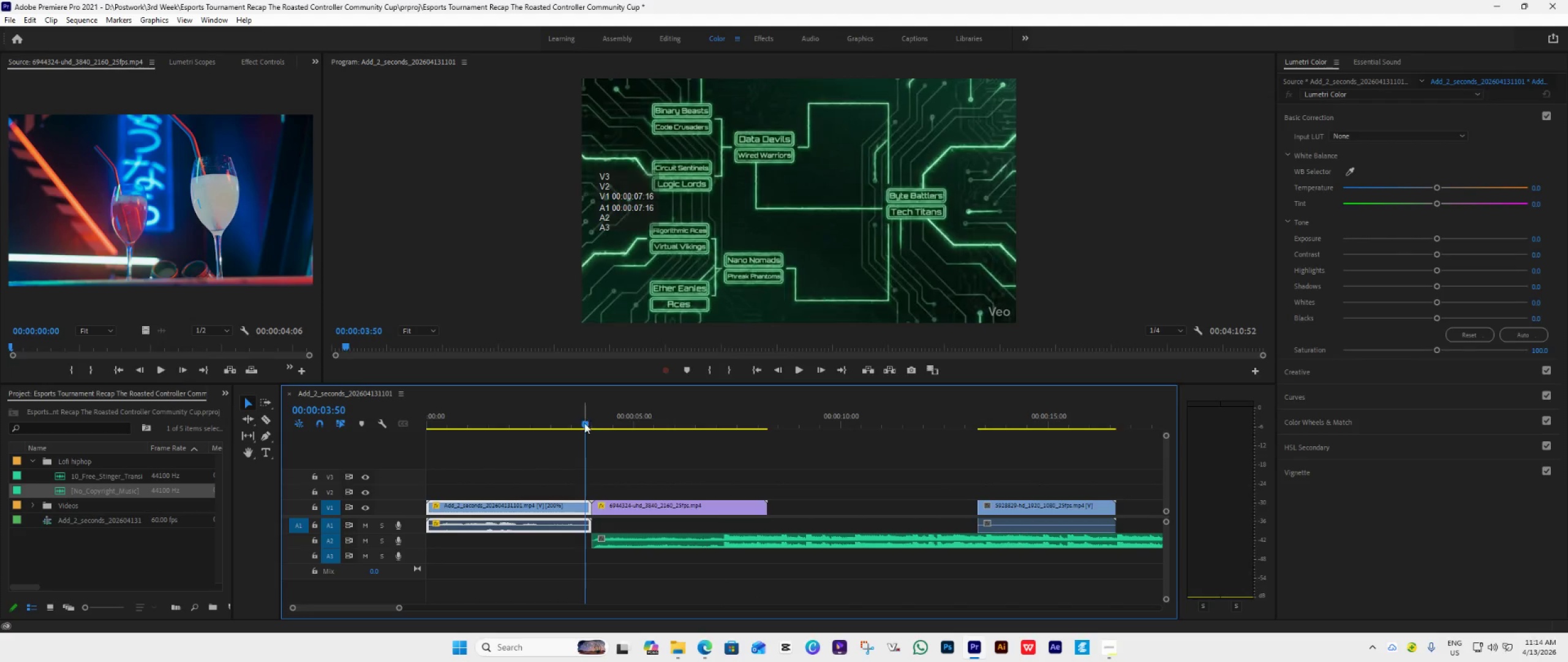 
key(Space)
 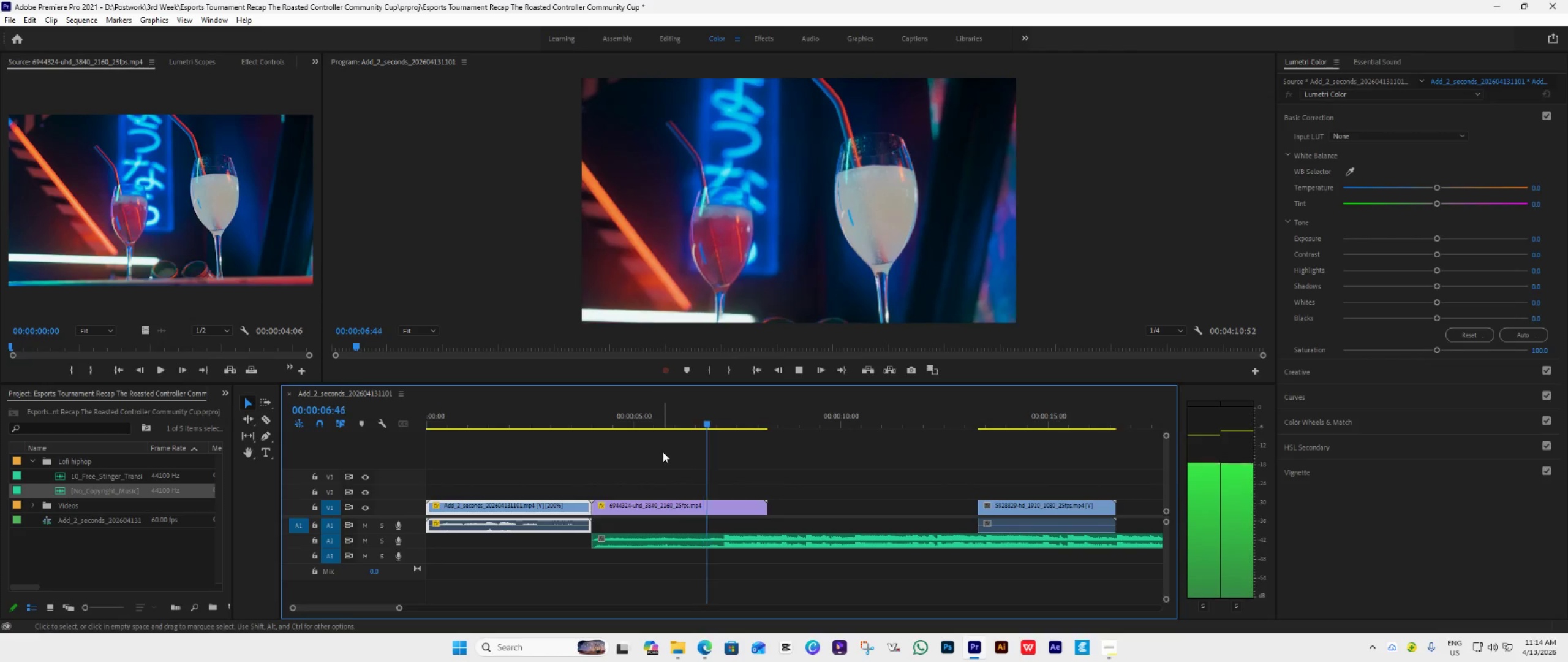 
key(Space)
 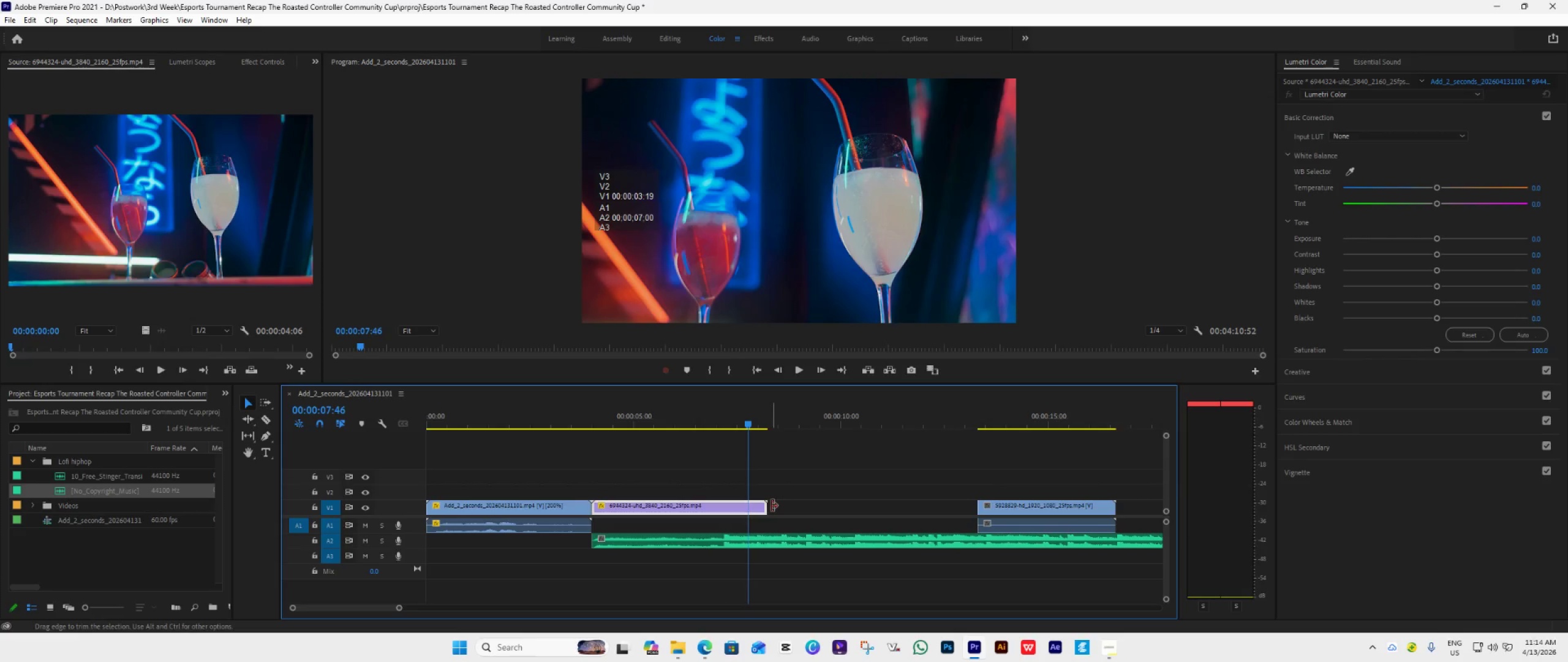 
left_click_drag(start_coordinate=[770, 507], to_coordinate=[728, 554])
 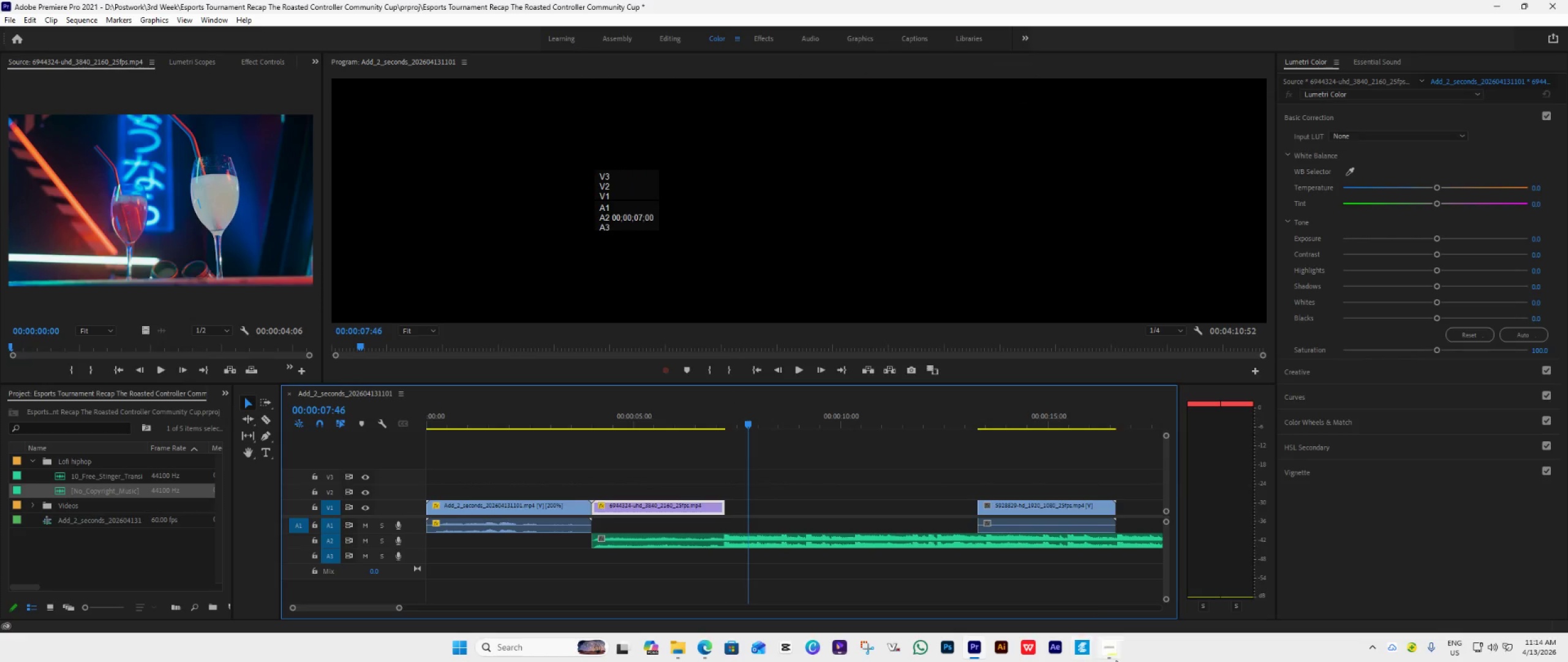 
double_click([1117, 658])
 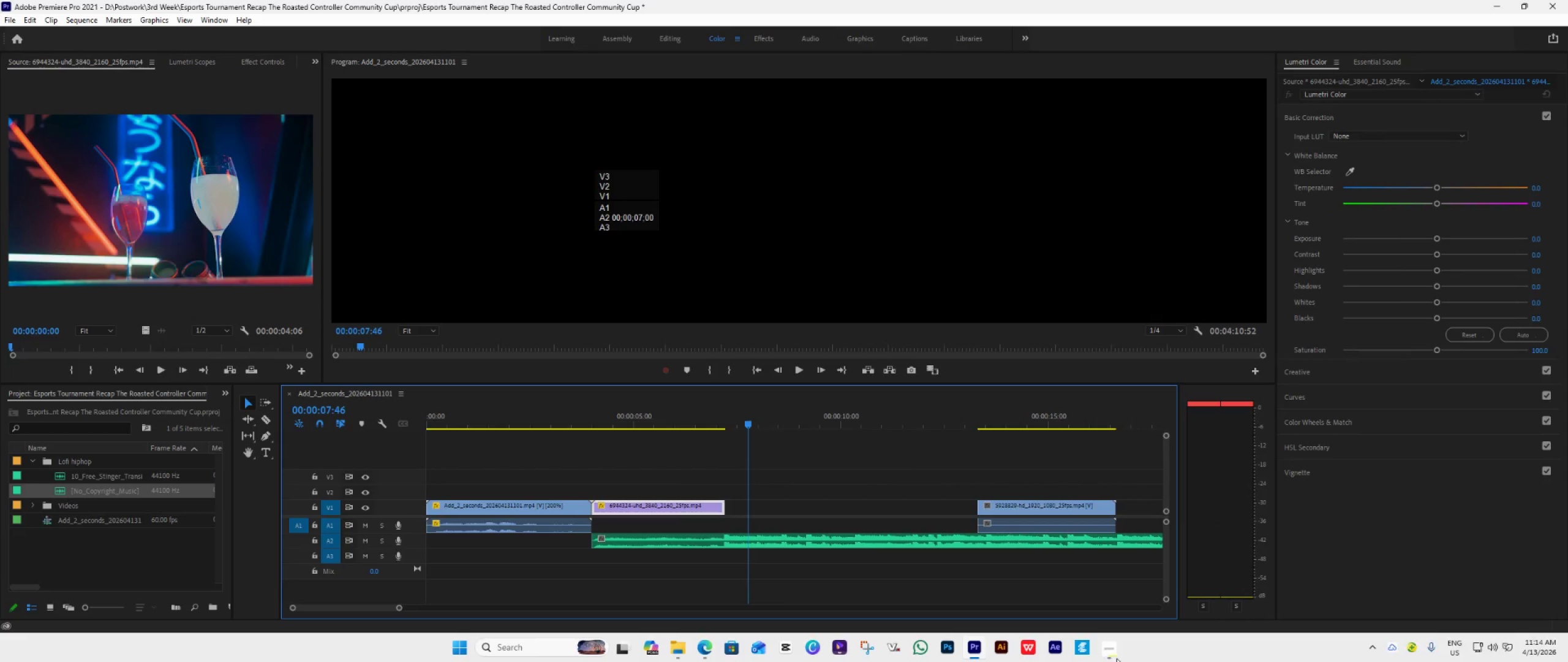 
triple_click([1117, 658])